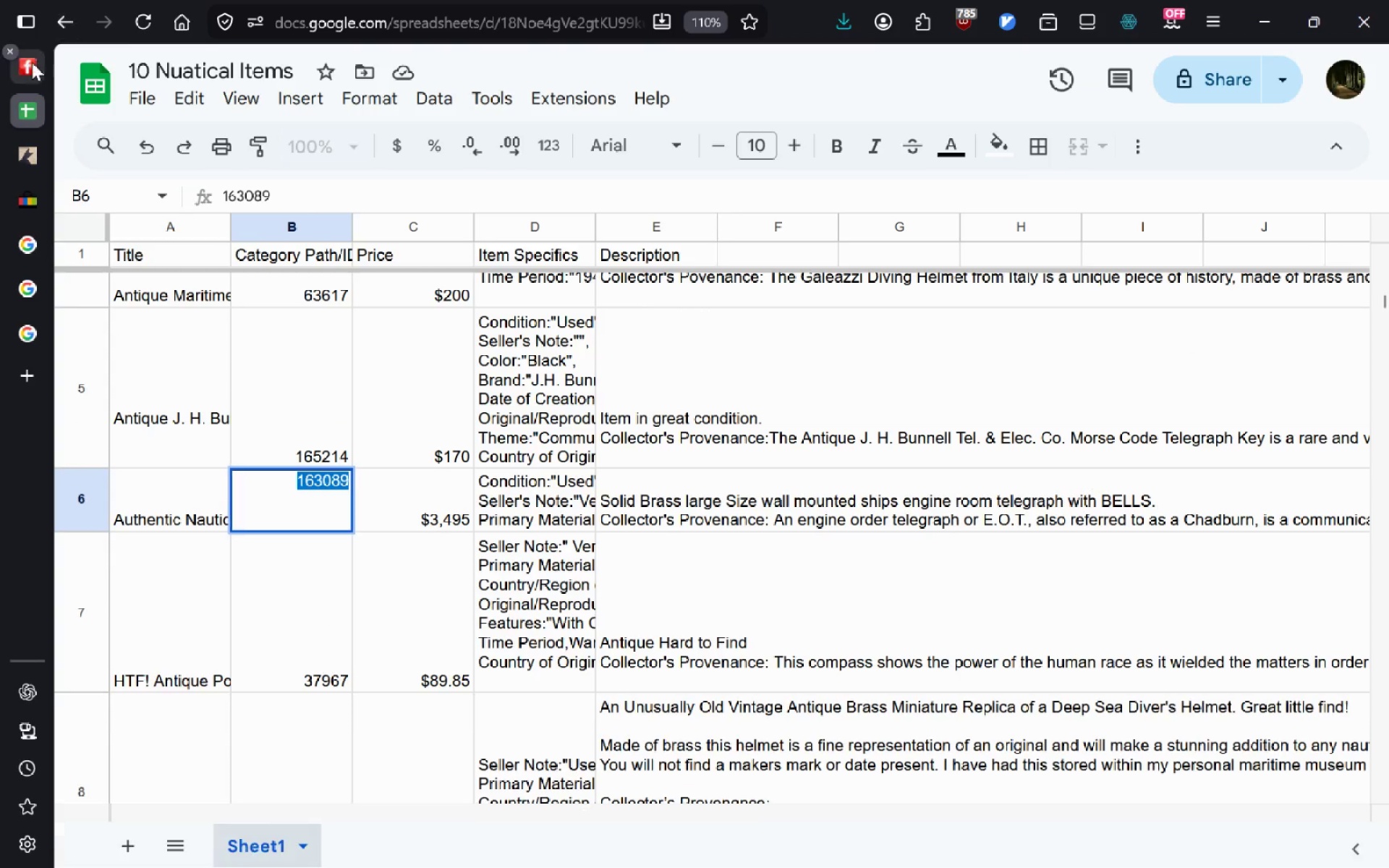 
left_click([30, 68])
 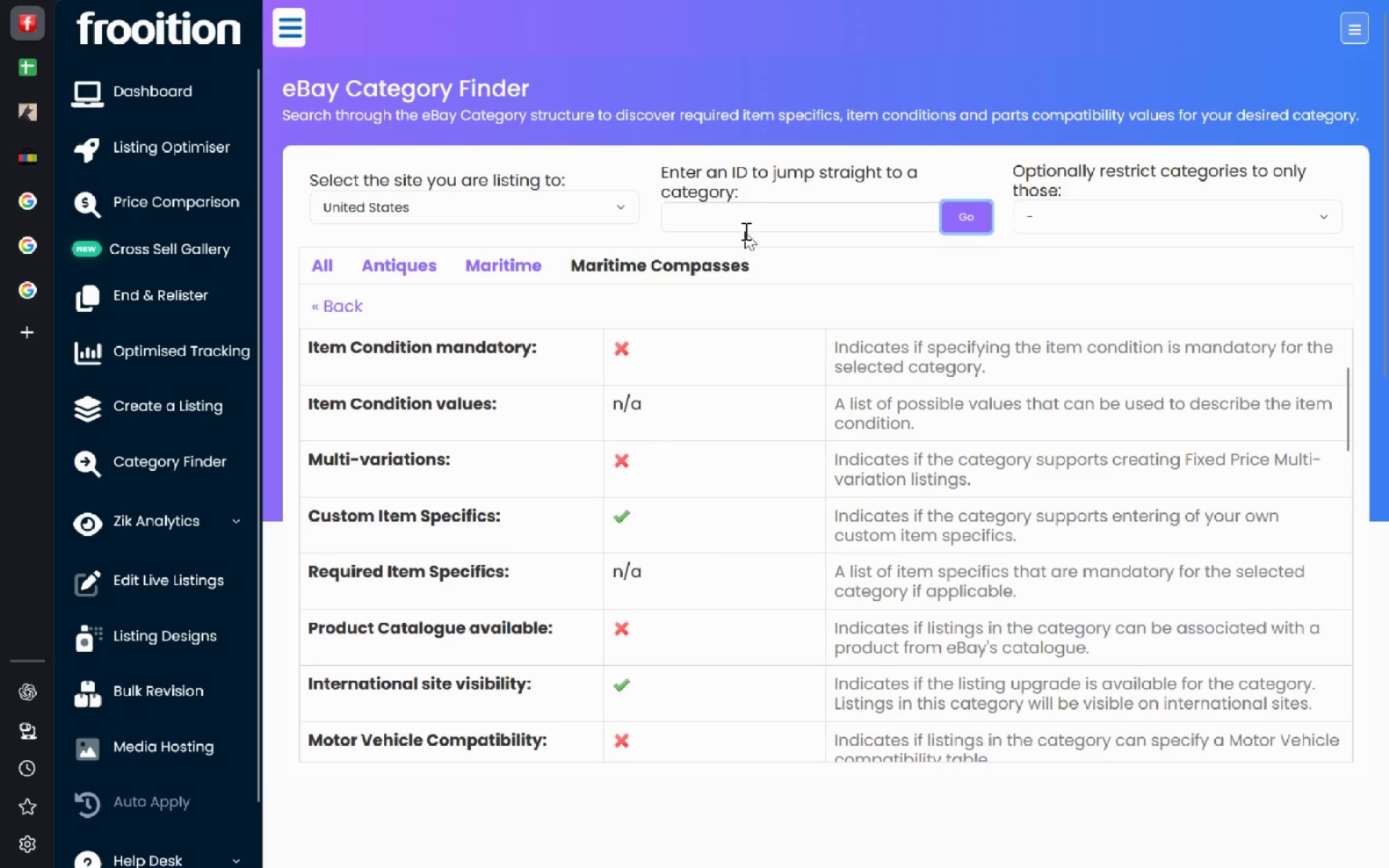 
left_click([744, 230])
 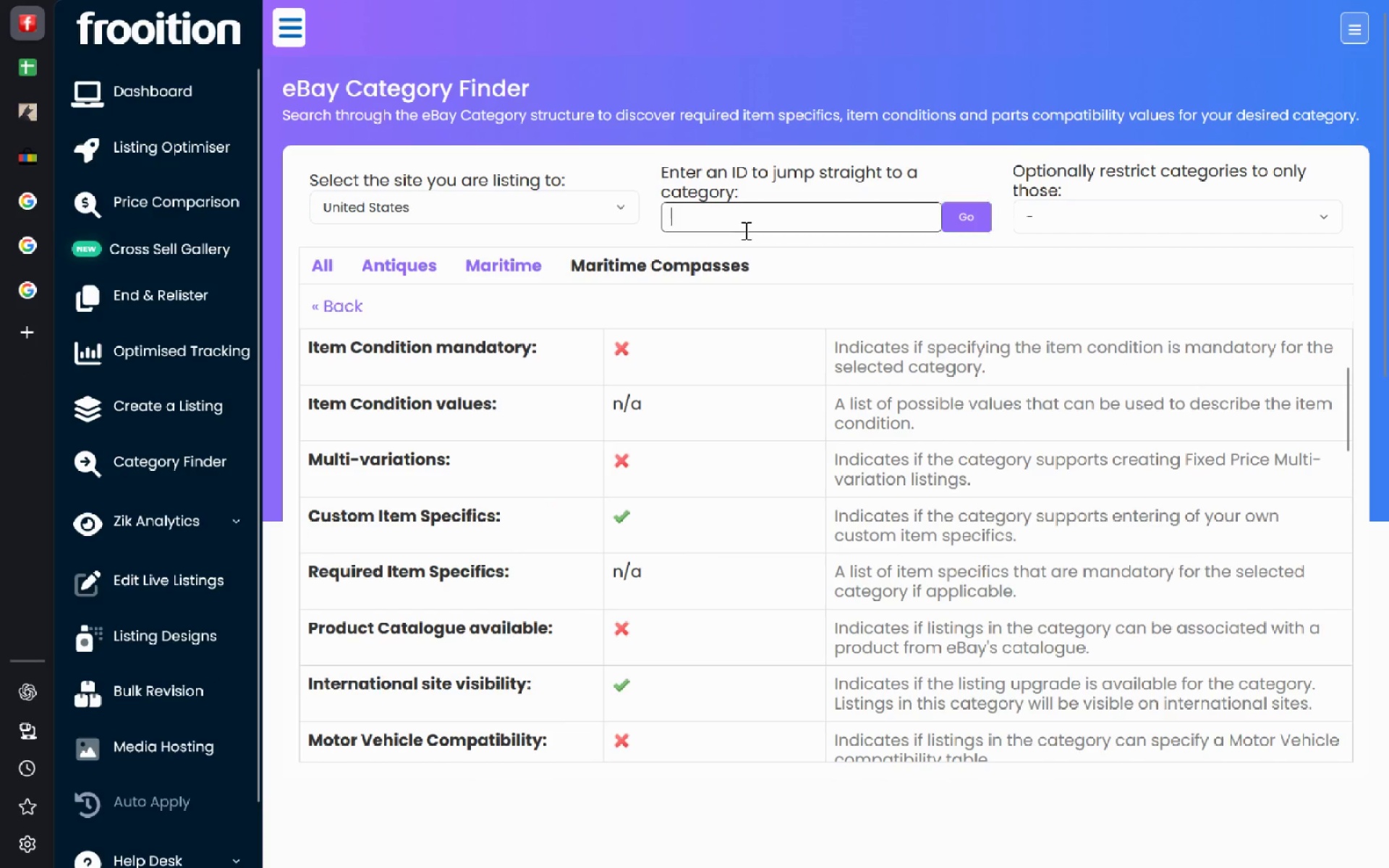 
key(Control+V)
 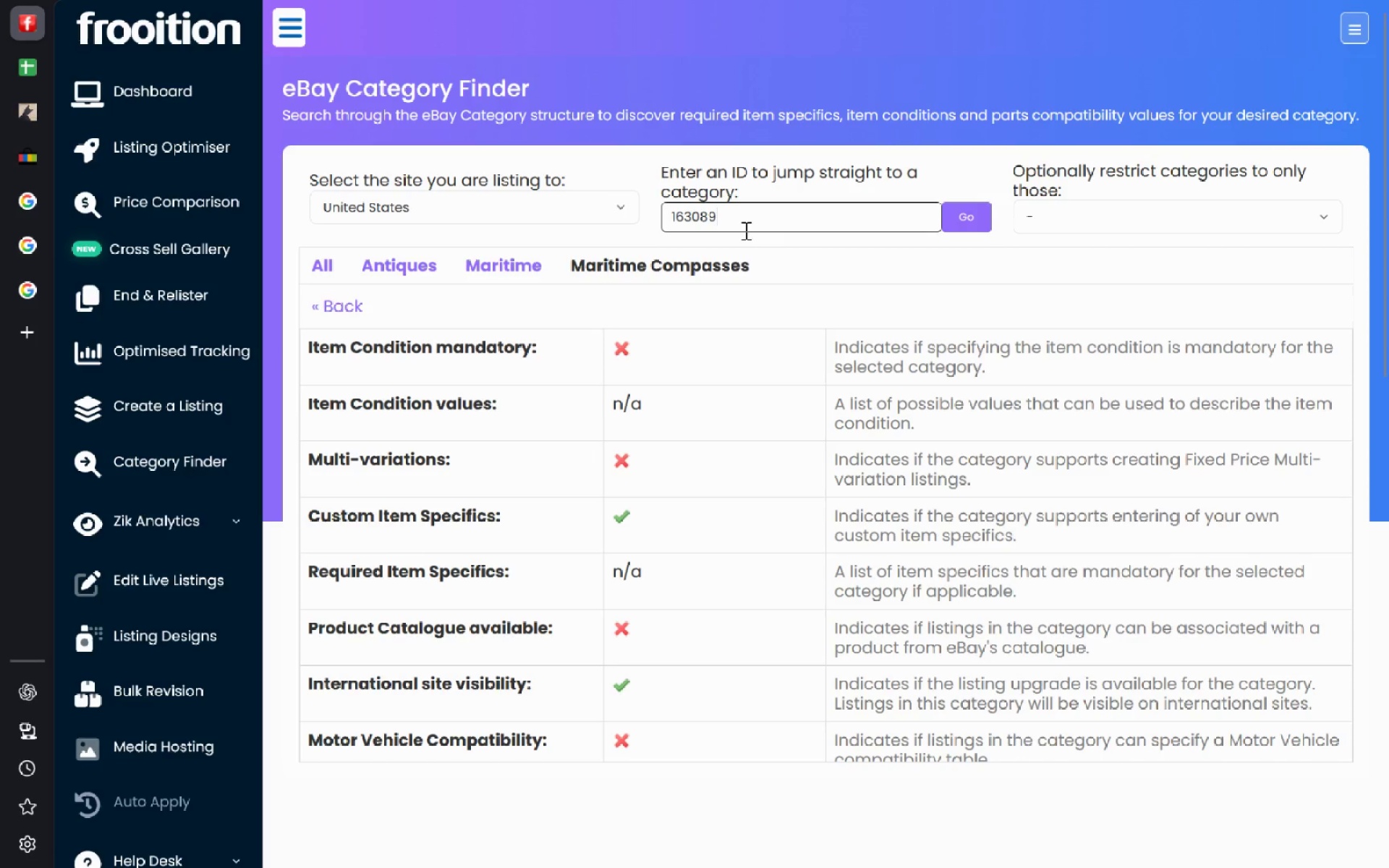 
key(Tab)
 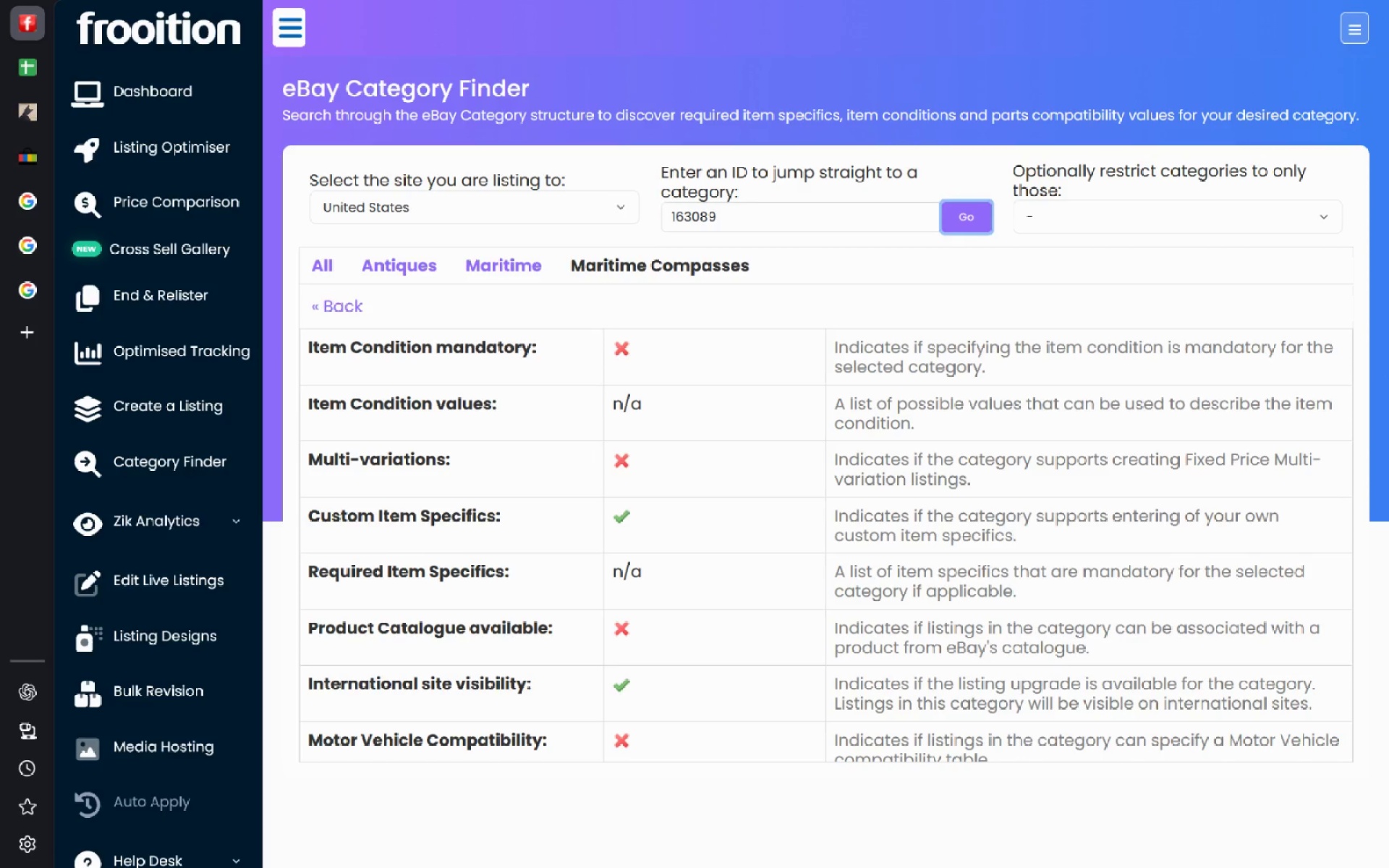 
key(Enter)
 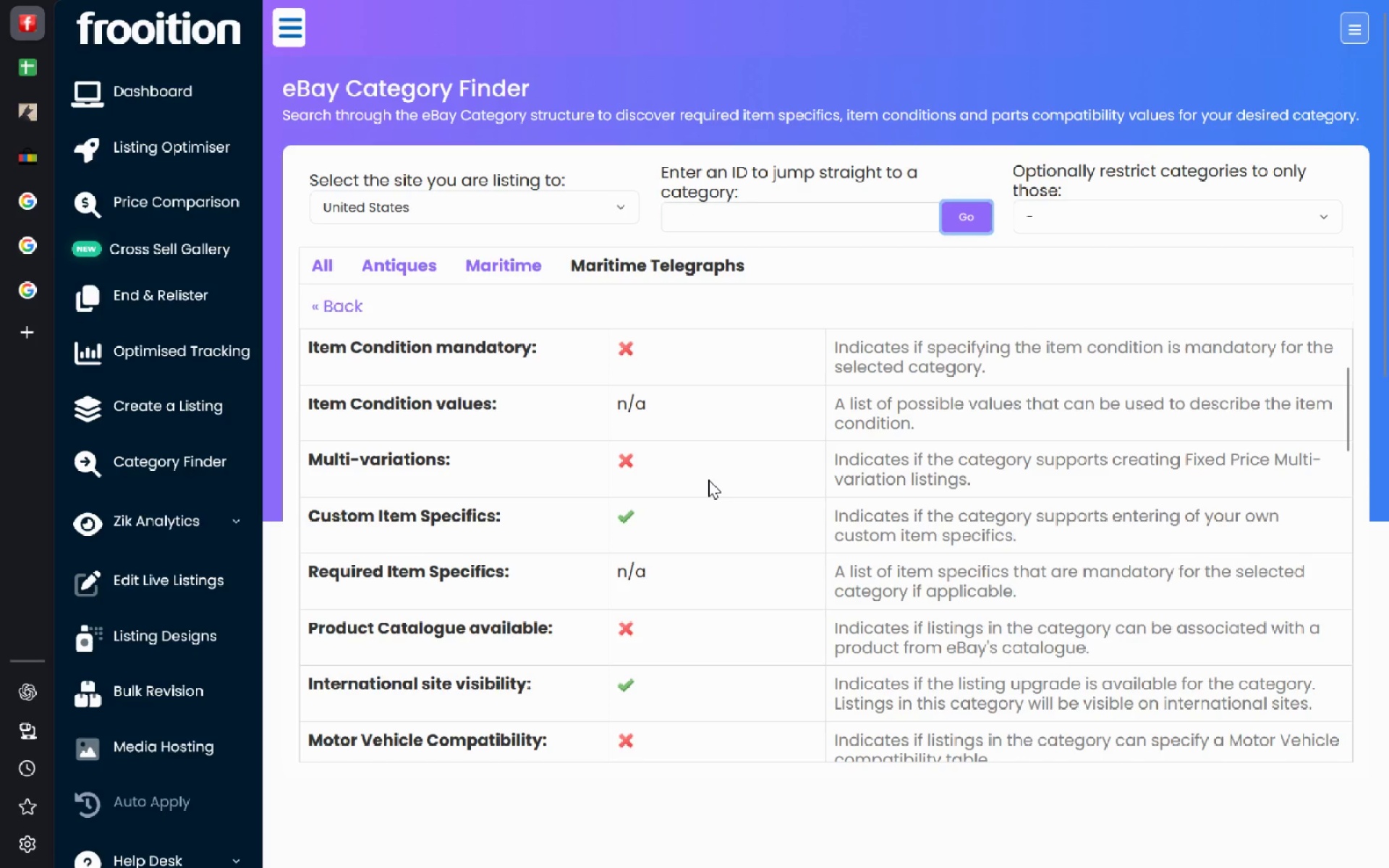 
left_click([964, 209])
 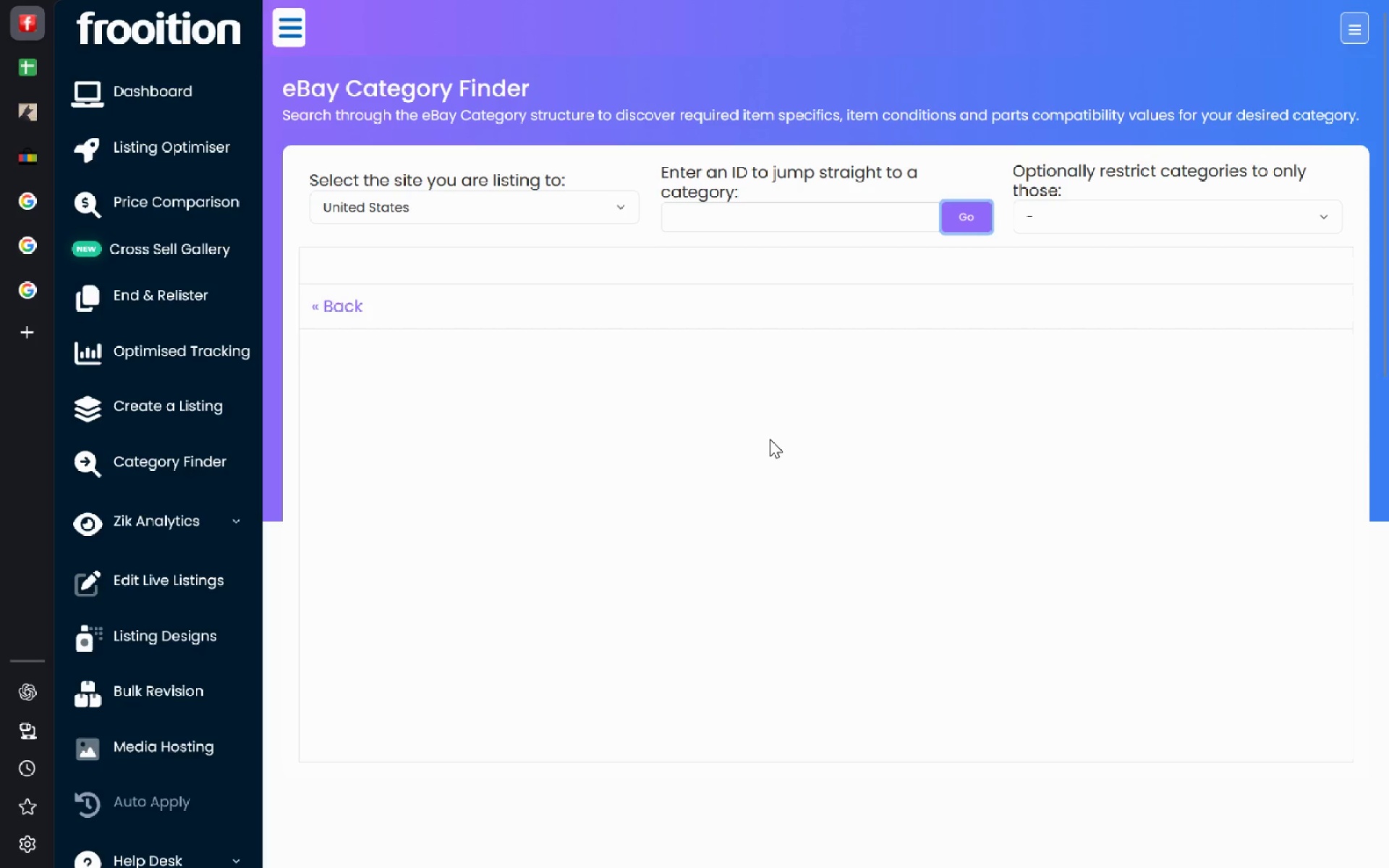 
wait(5.38)
 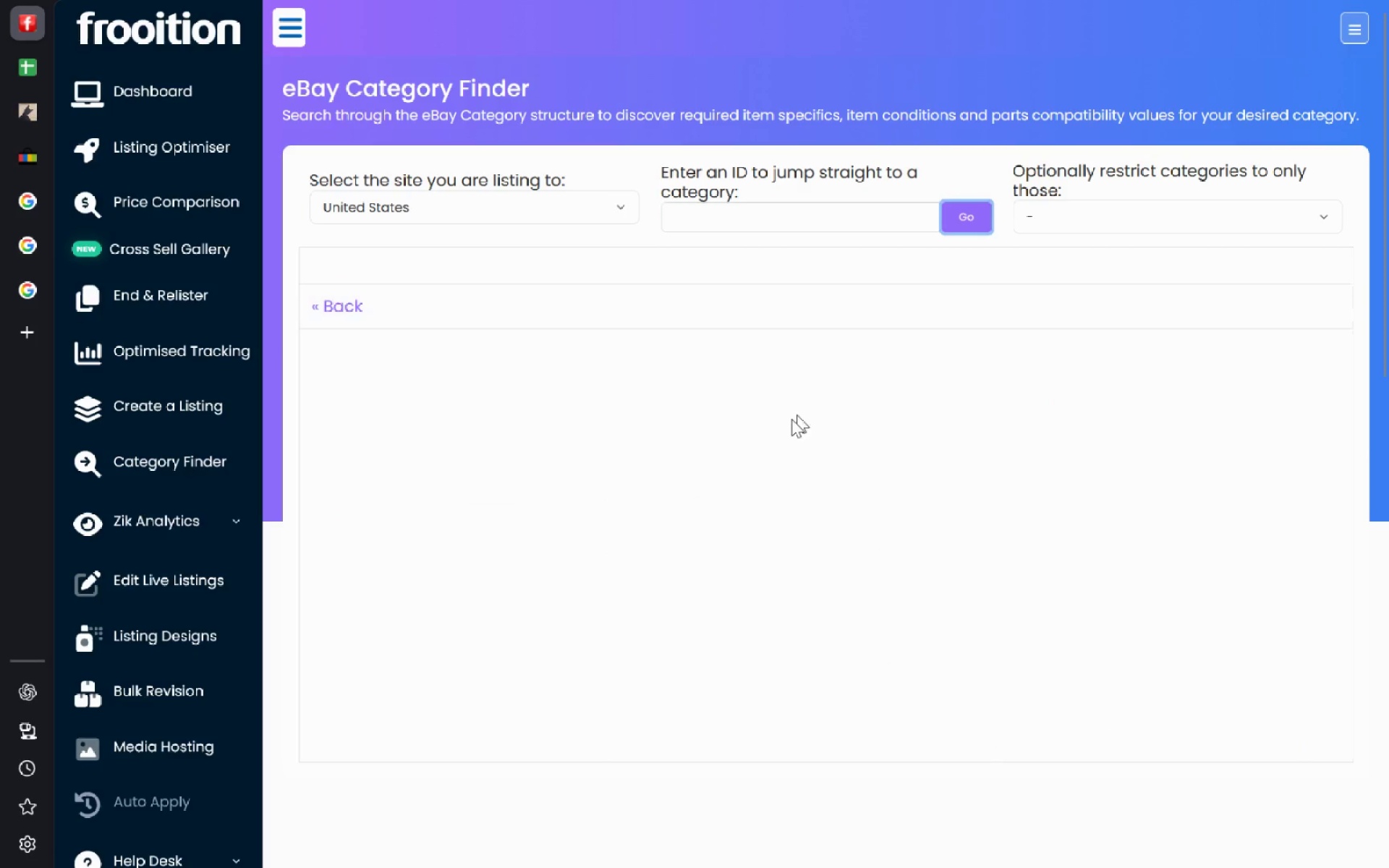 
left_click([731, 231])
 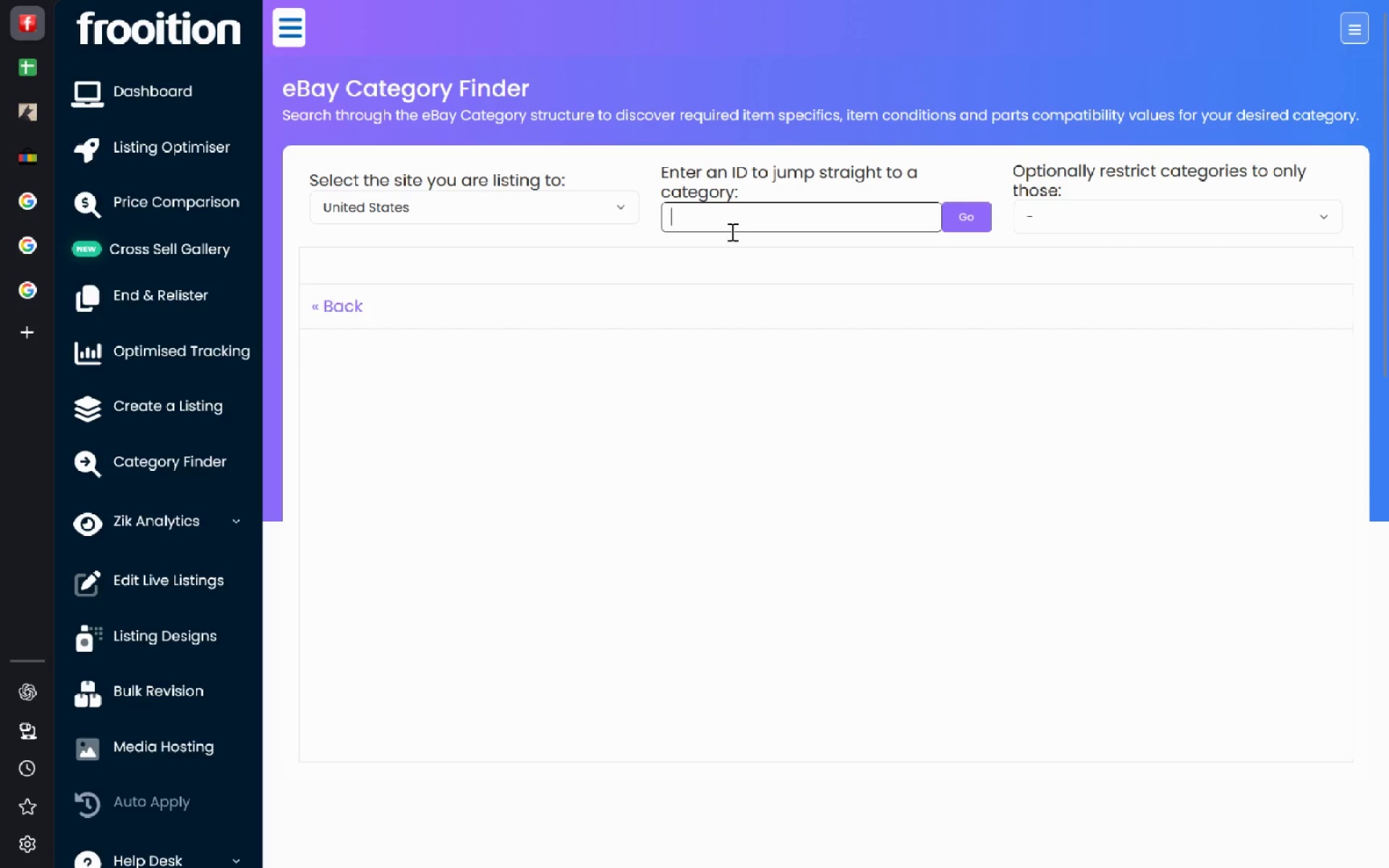 
key(Control+V)
 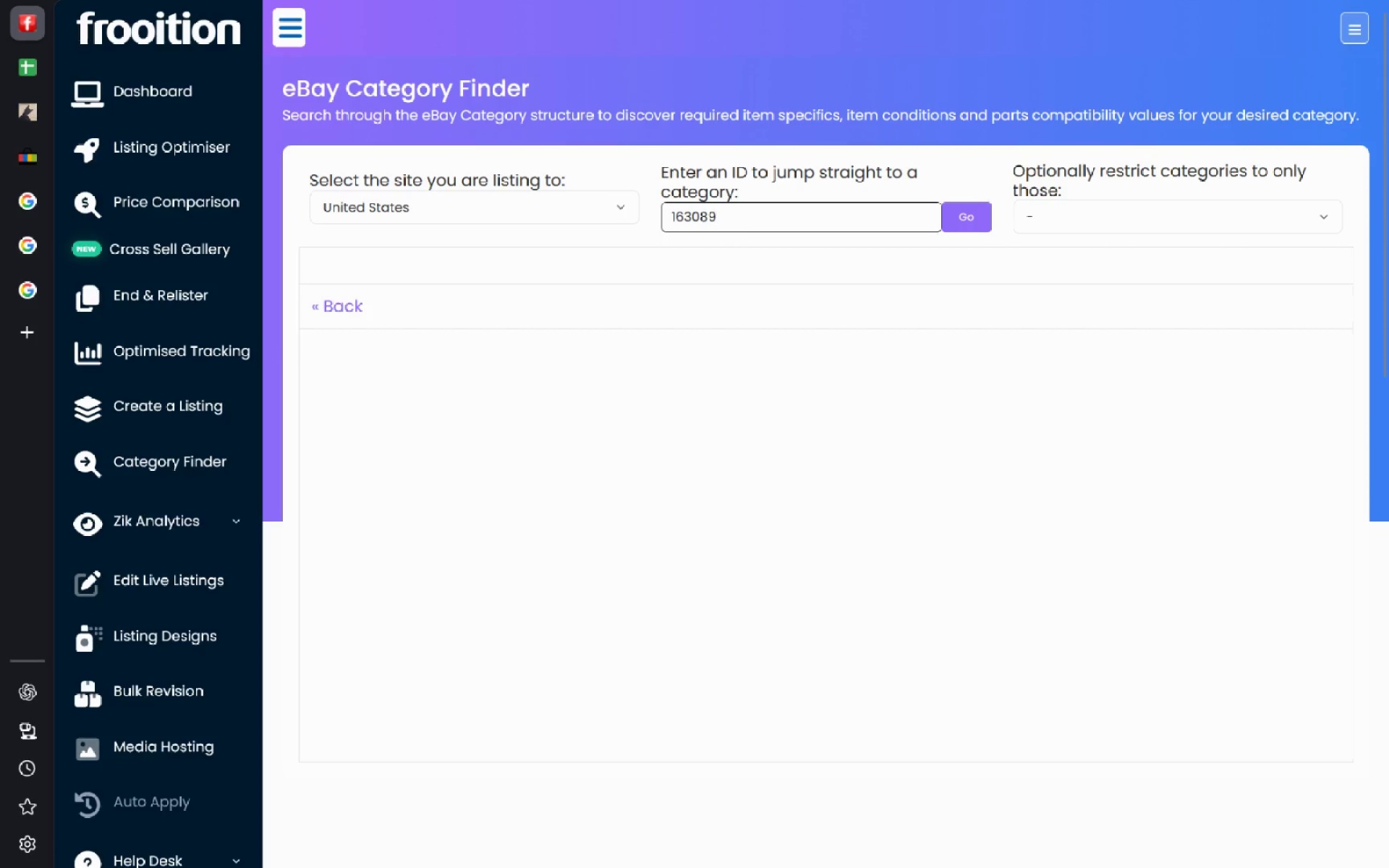 
key(Tab)
 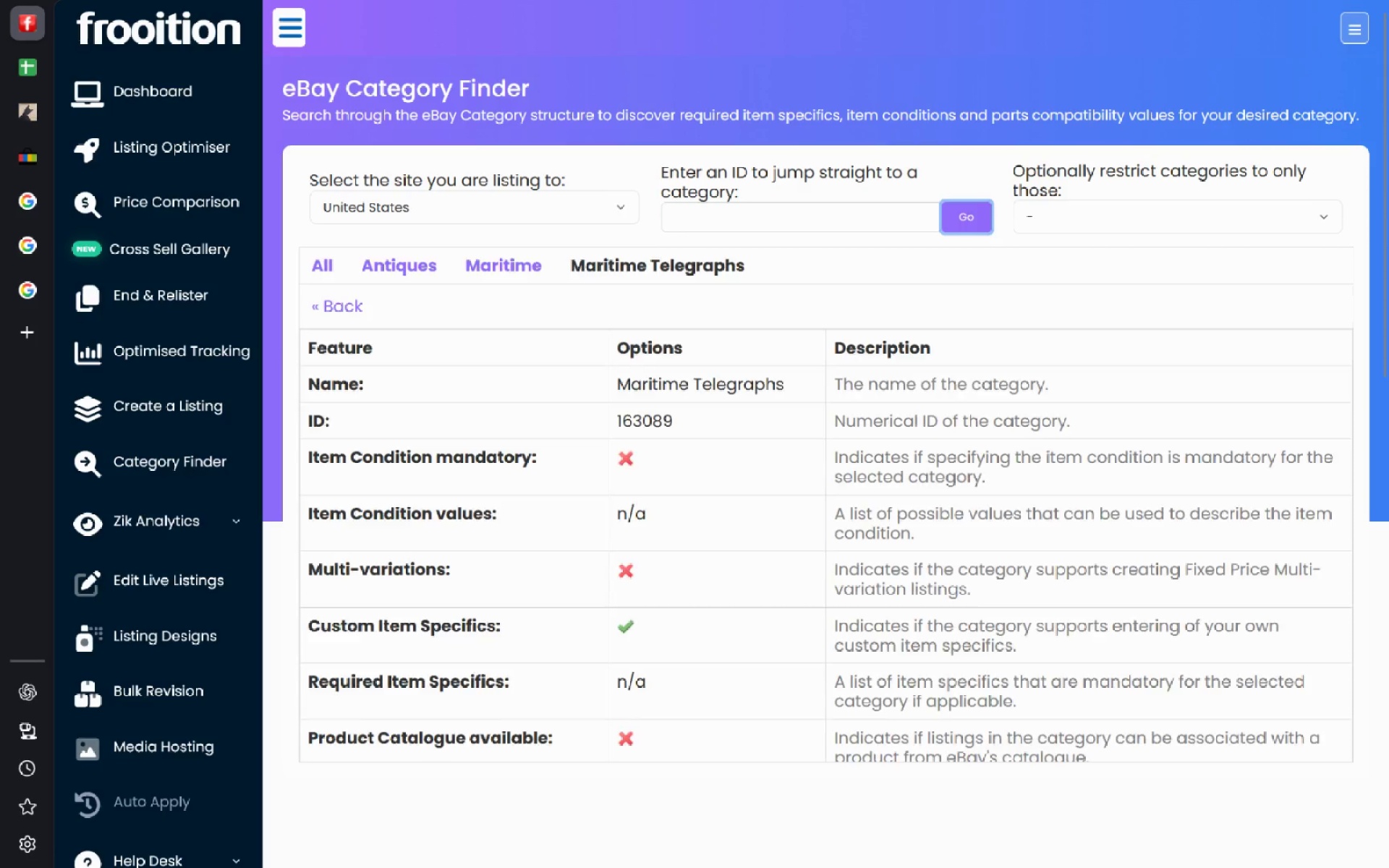 
key(Enter)
 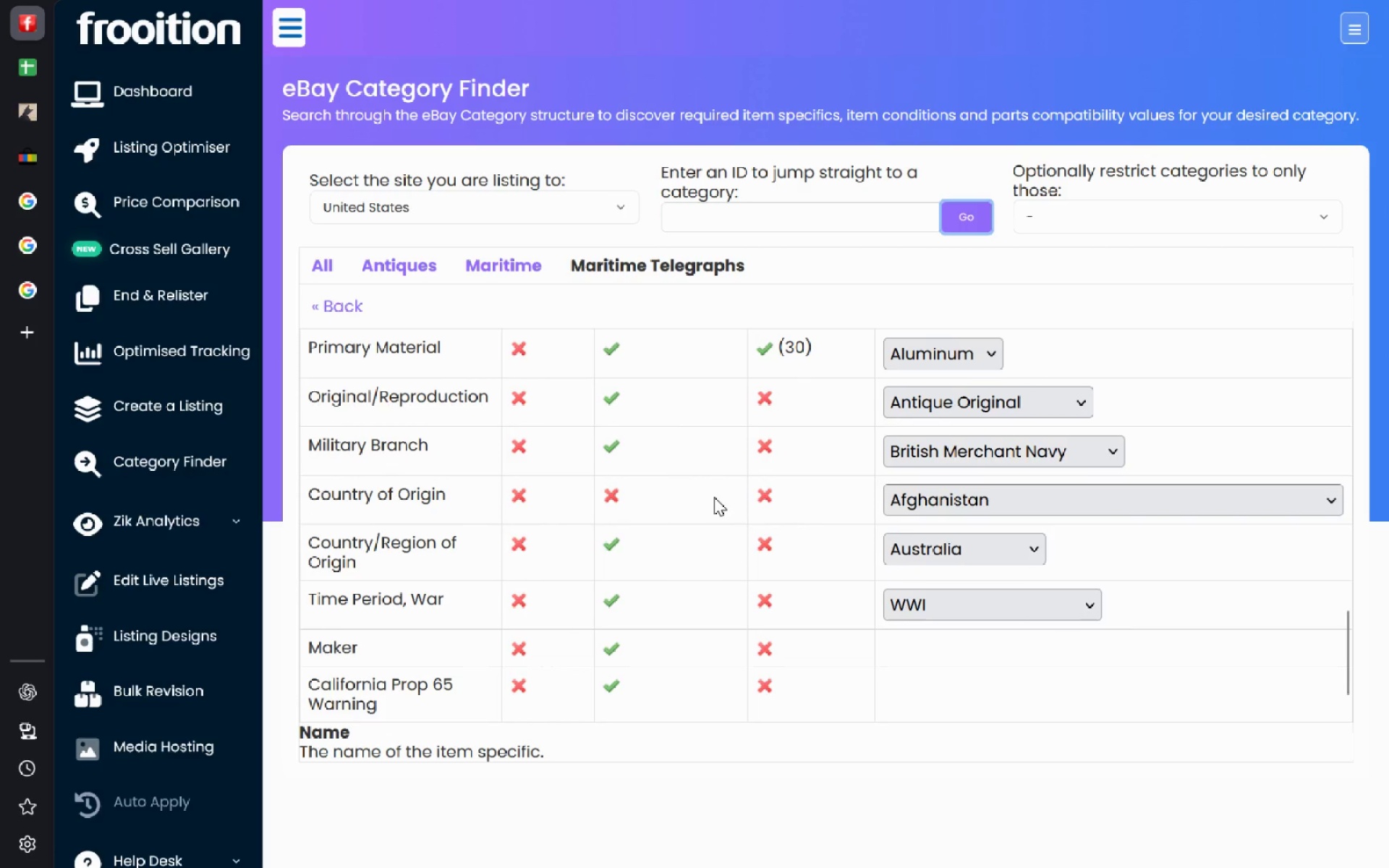 
wait(6.27)
 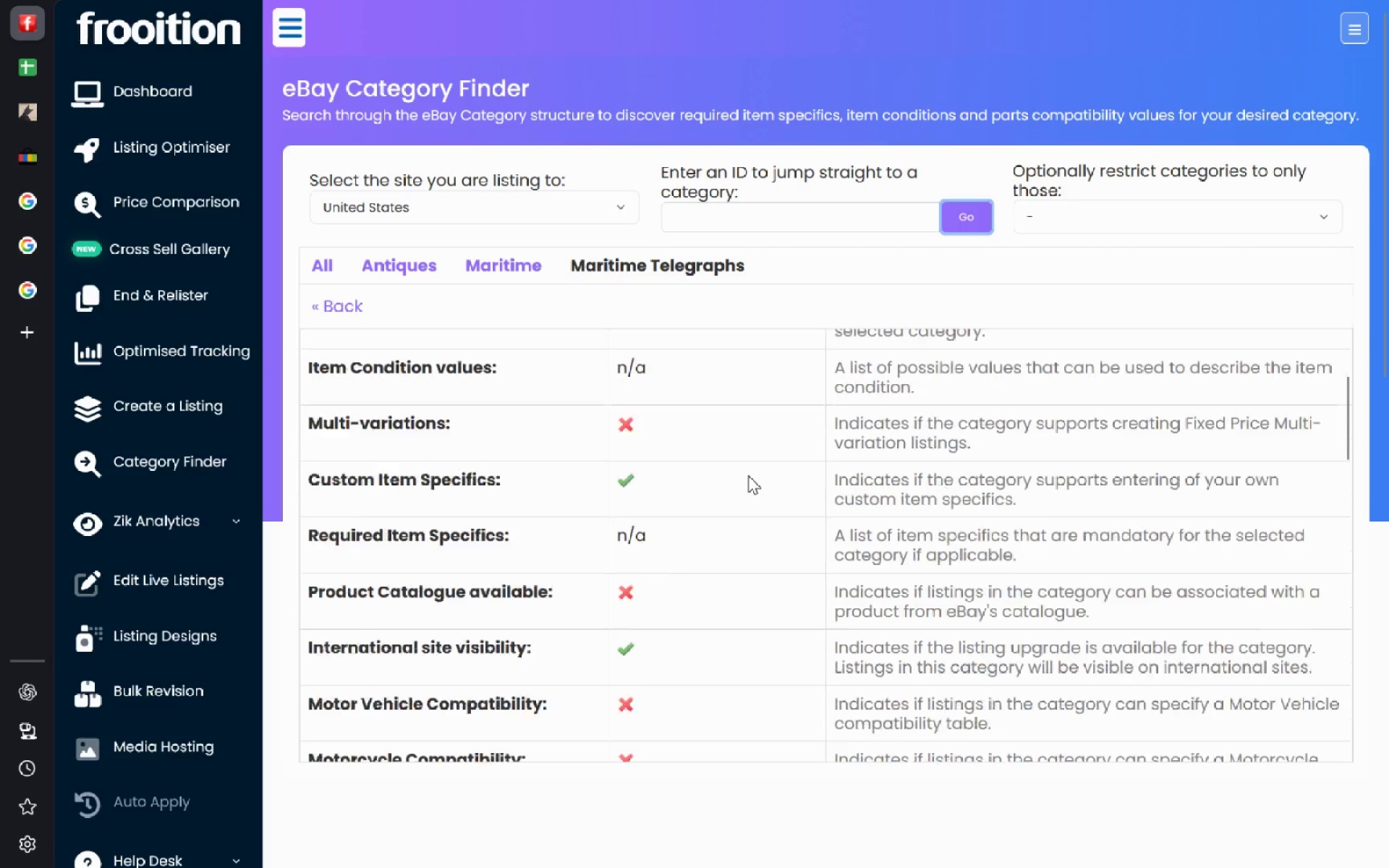 
left_click([33, 81])
 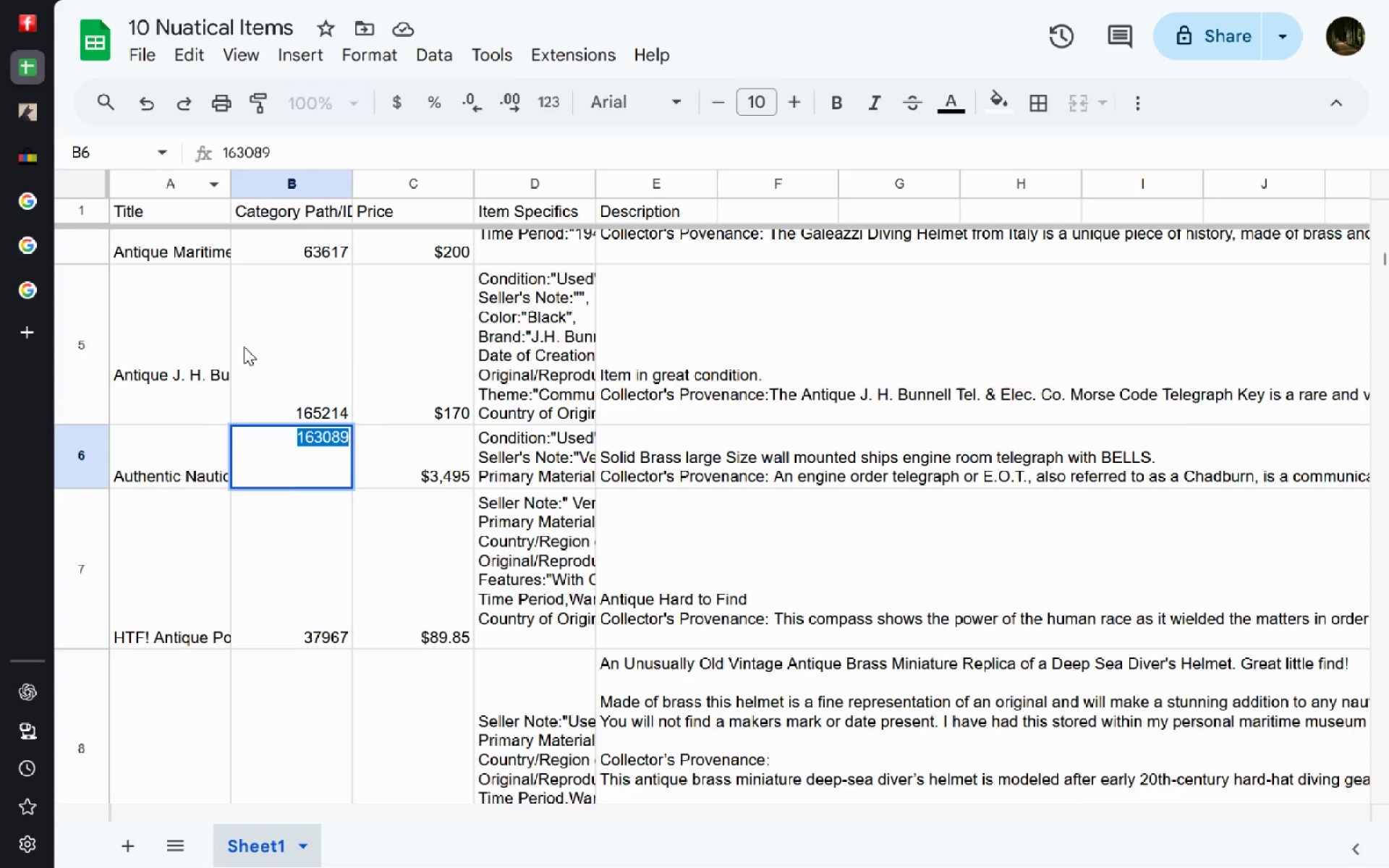 
left_click([244, 346])
 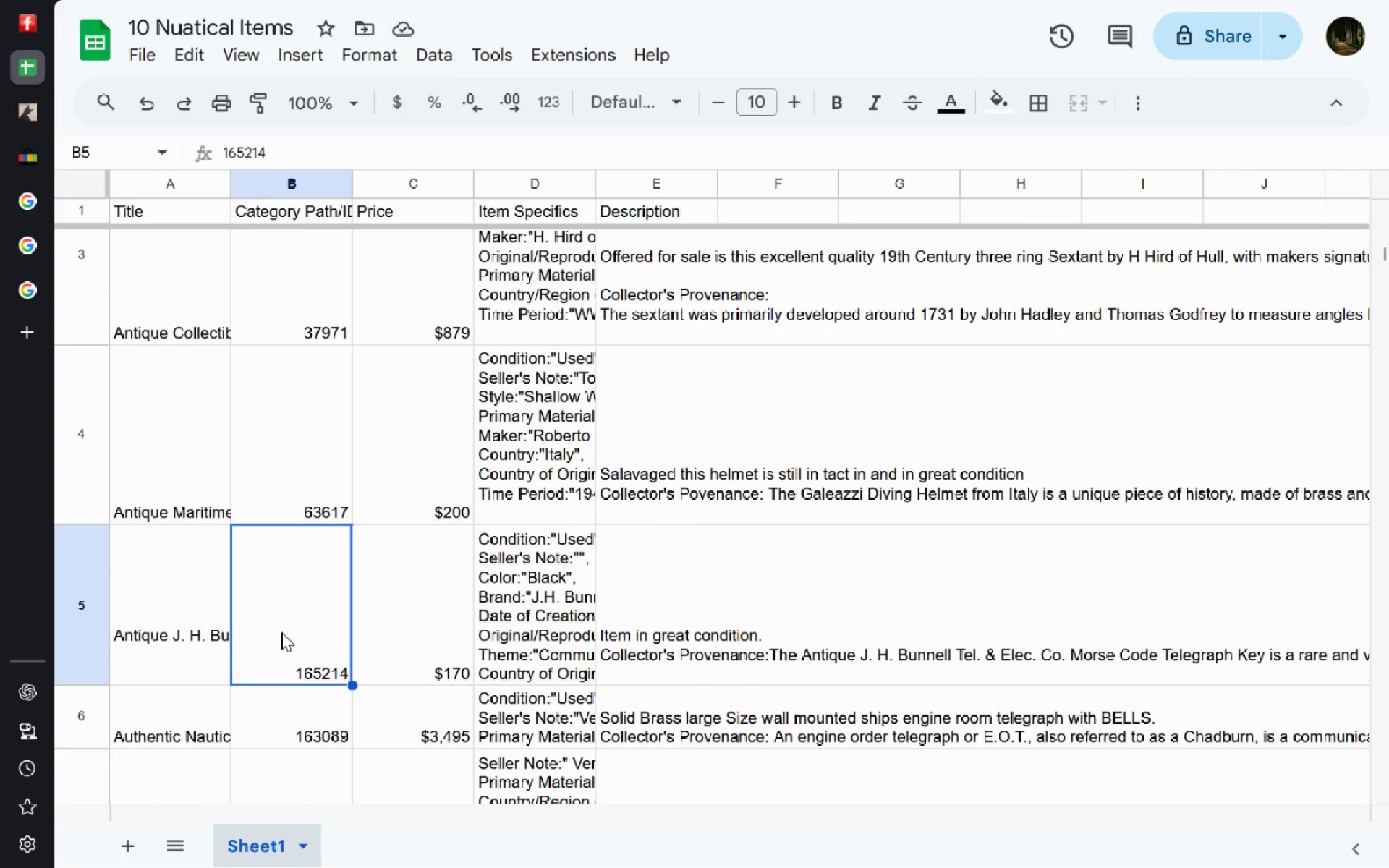 
double_click([281, 632])
 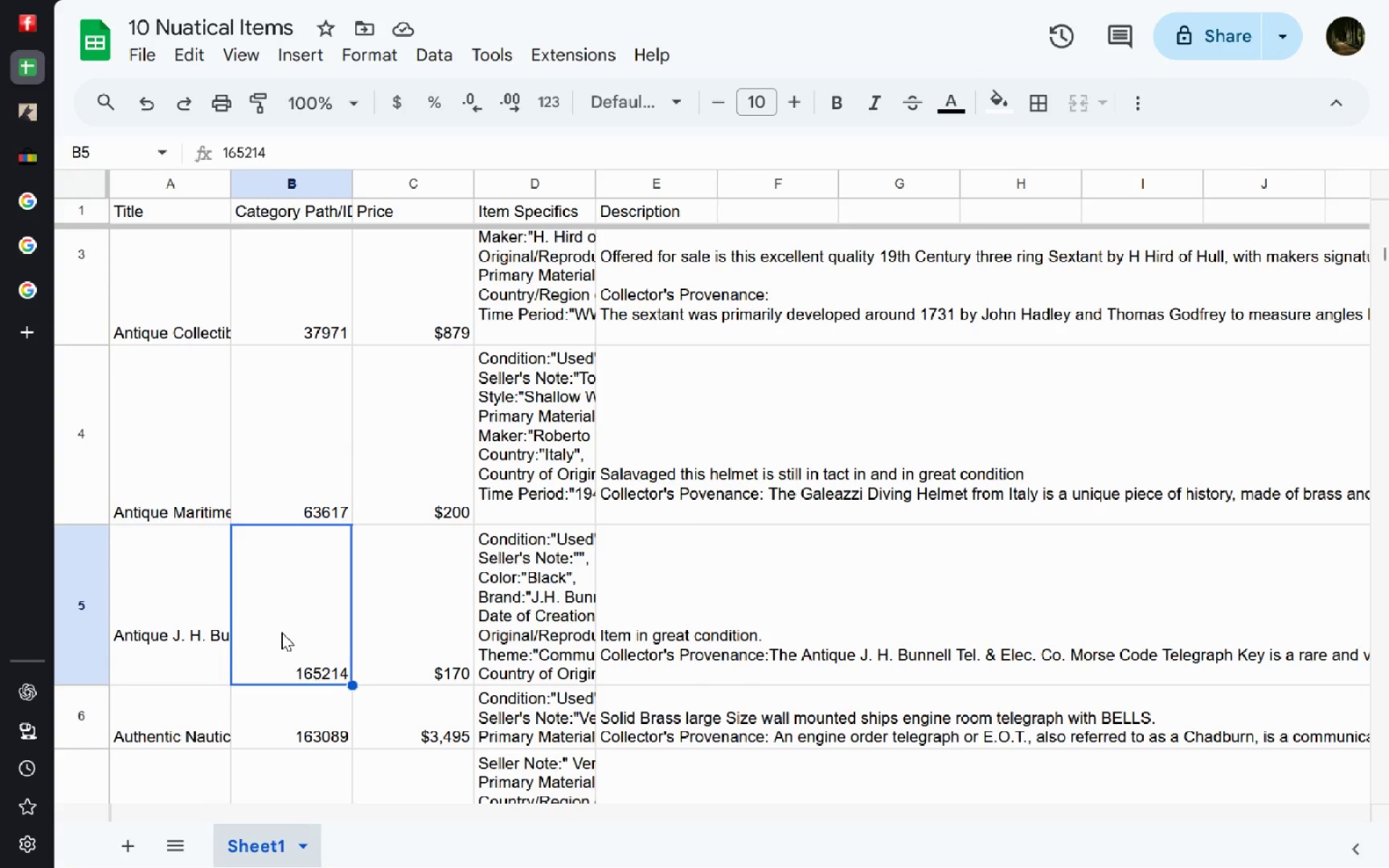 
key(Control+A)
 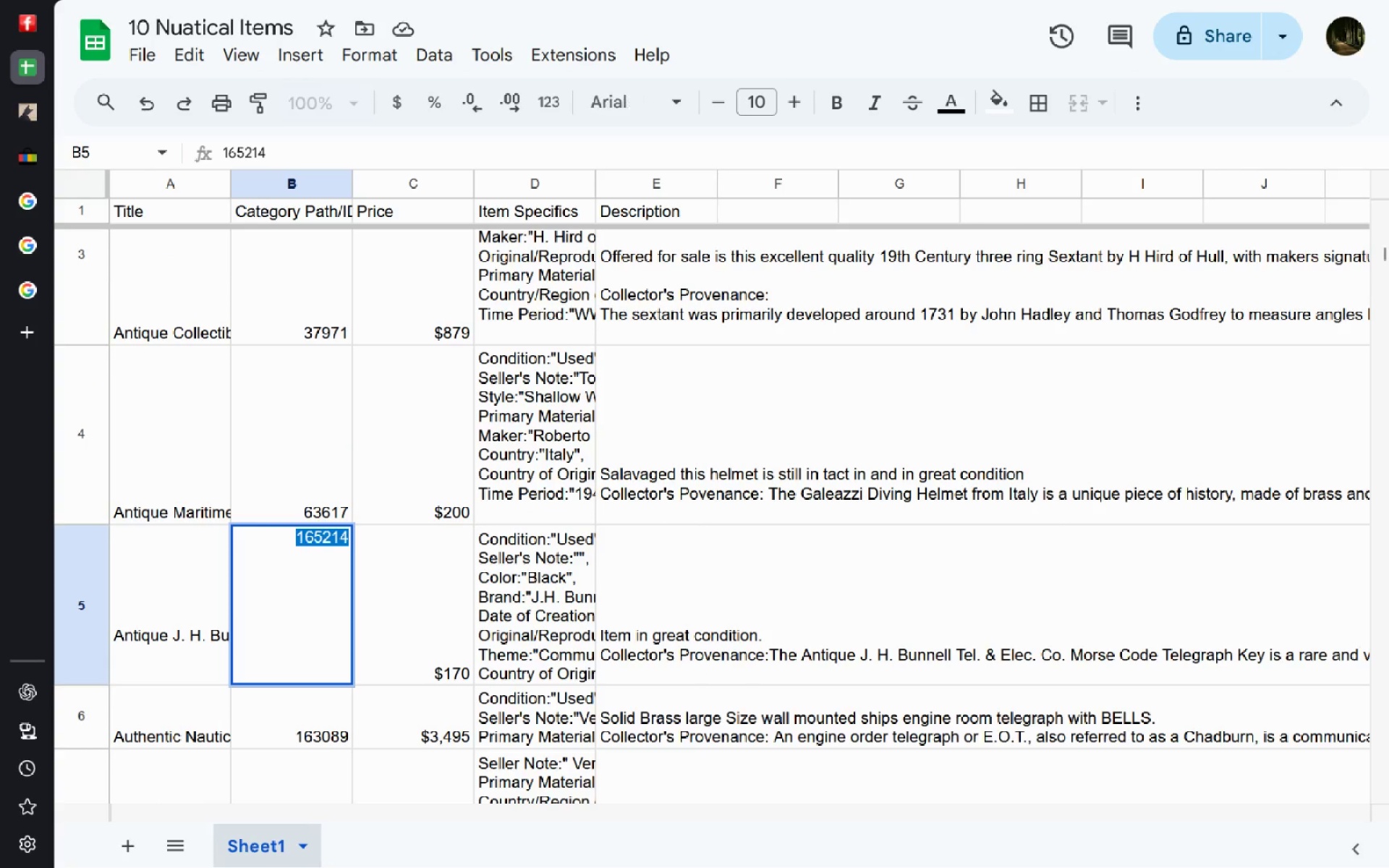 
key(Control+C)
 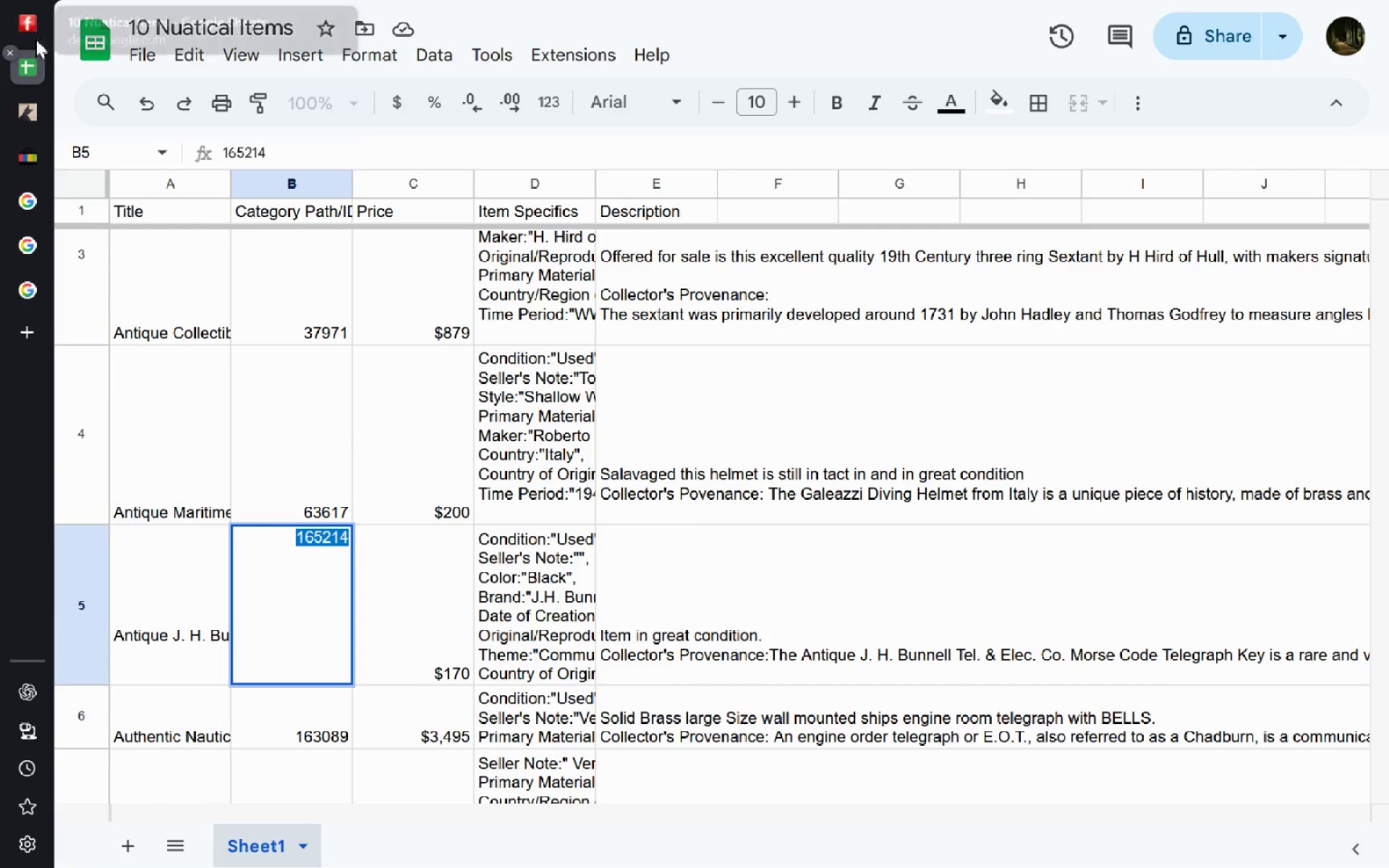 
left_click([33, 30])
 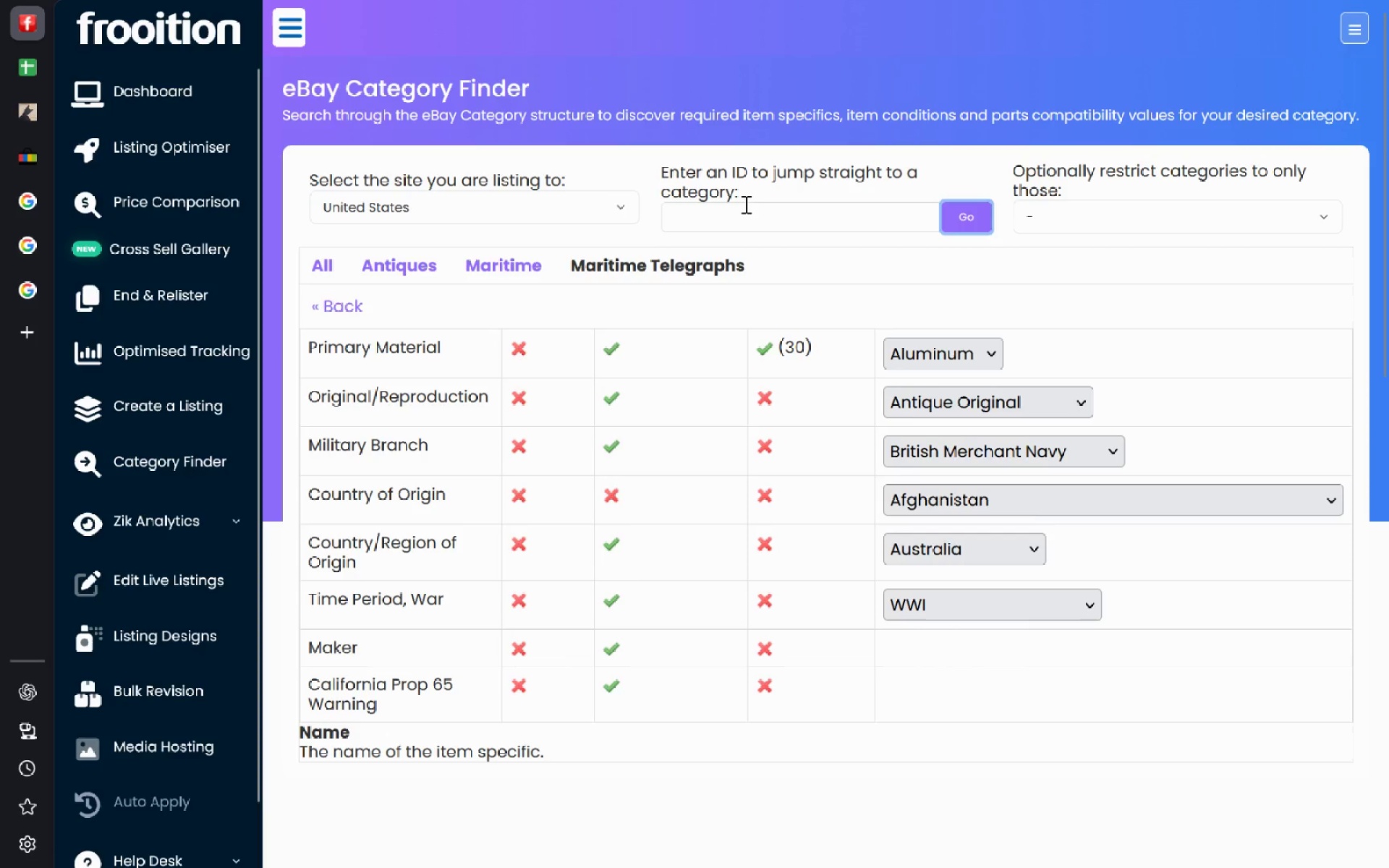 
left_click([744, 204])
 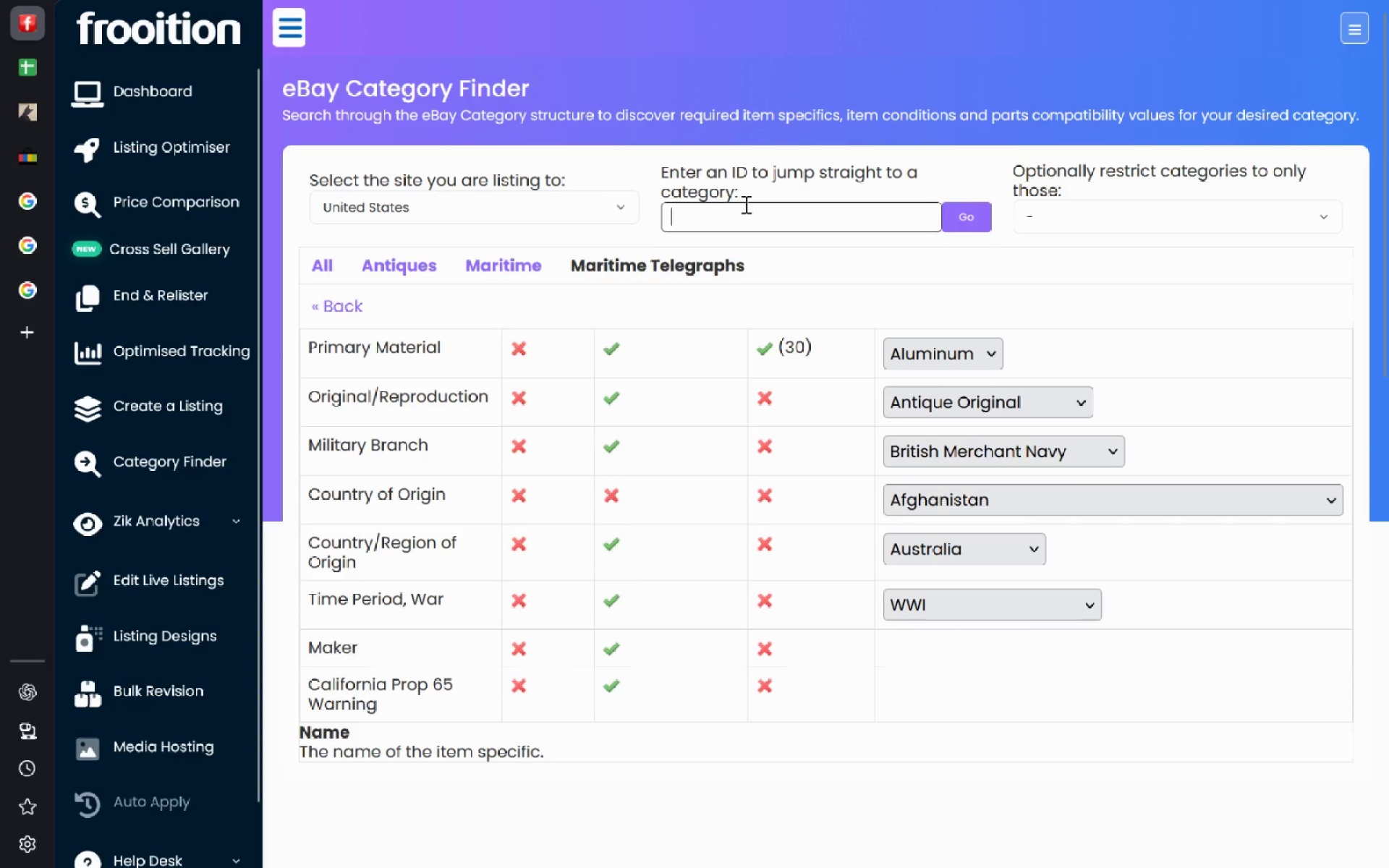 
key(Control+V)
 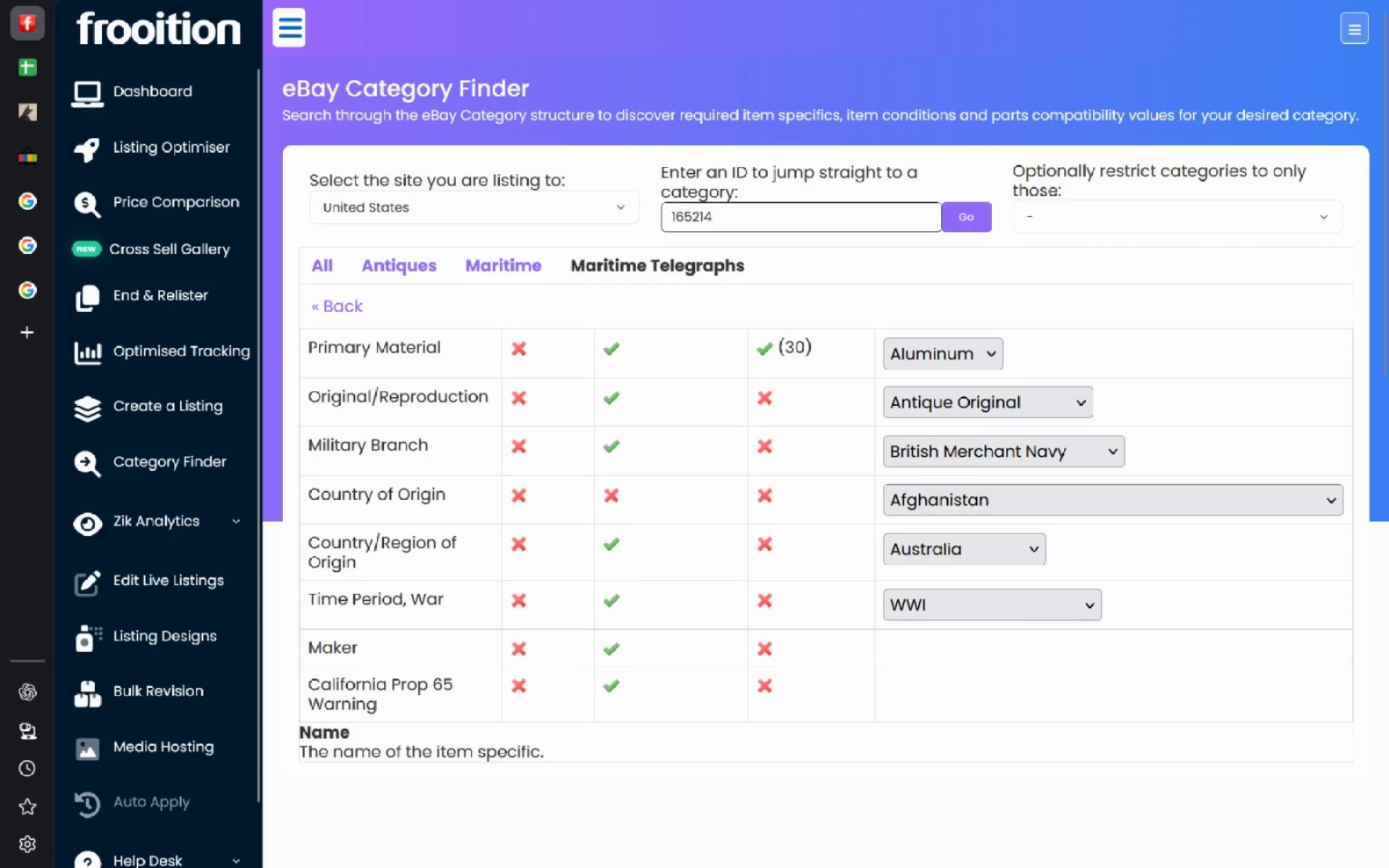 
key(Tab)
 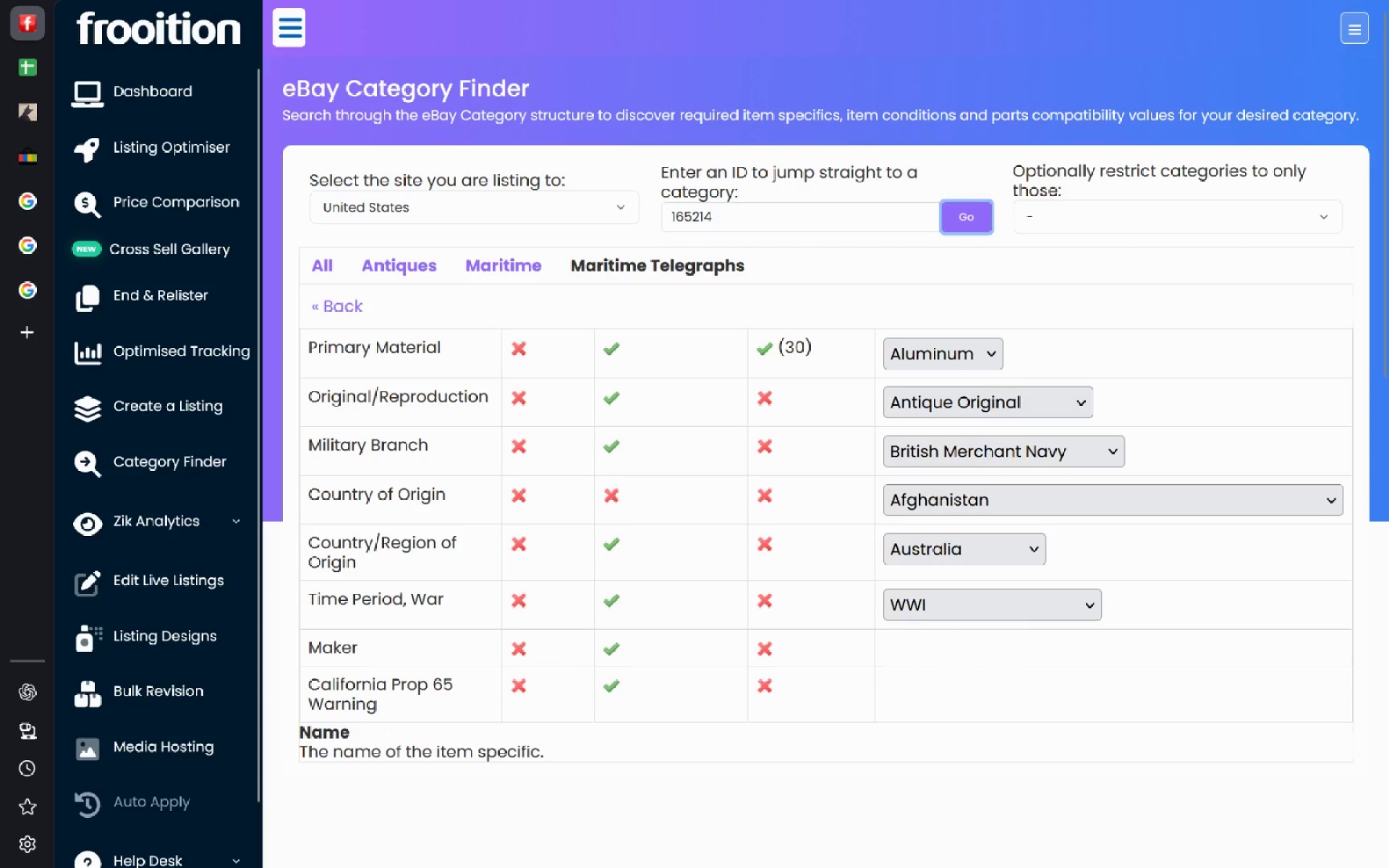 
key(Enter)
 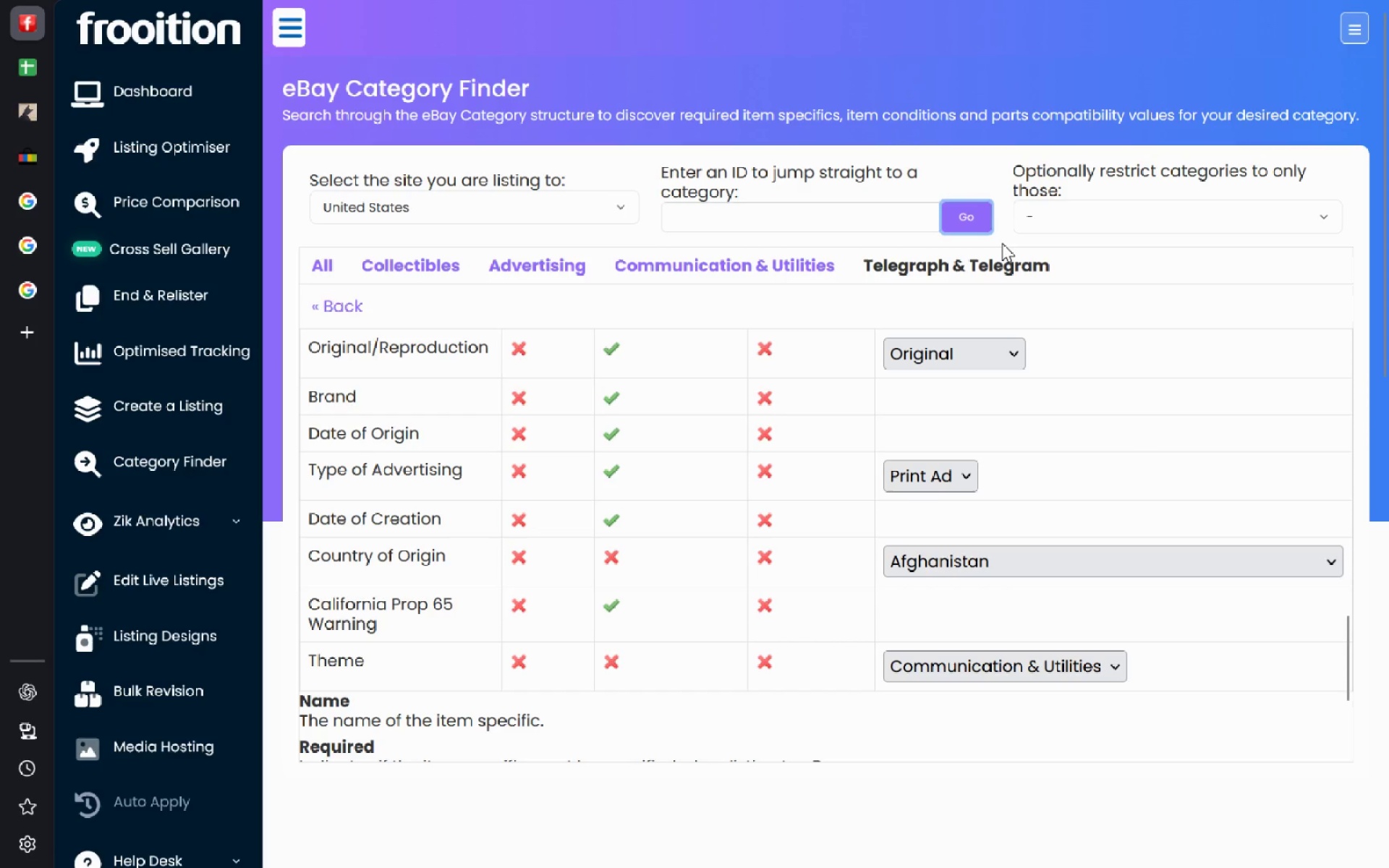 
left_click([982, 226])
 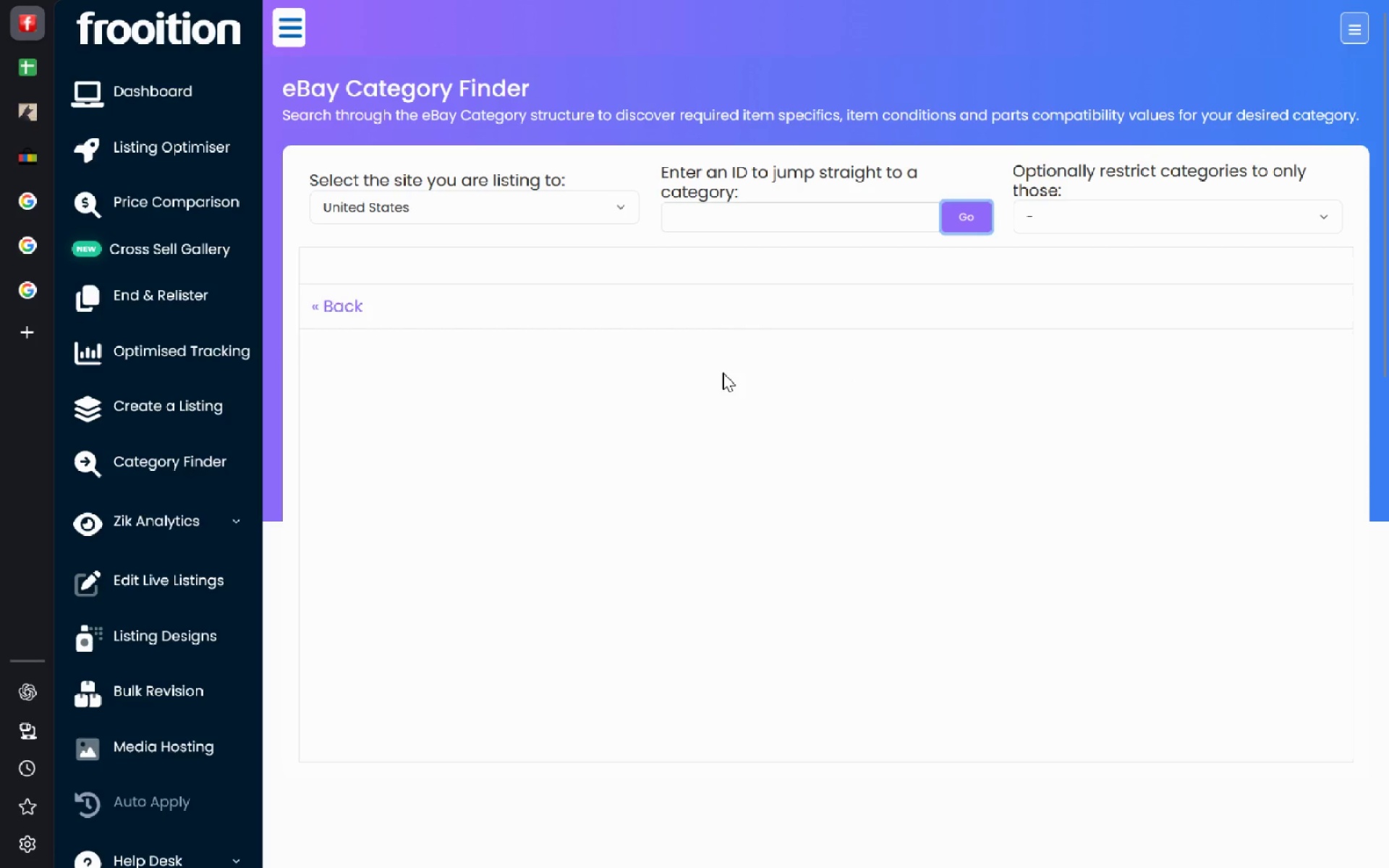 
wait(13.83)
 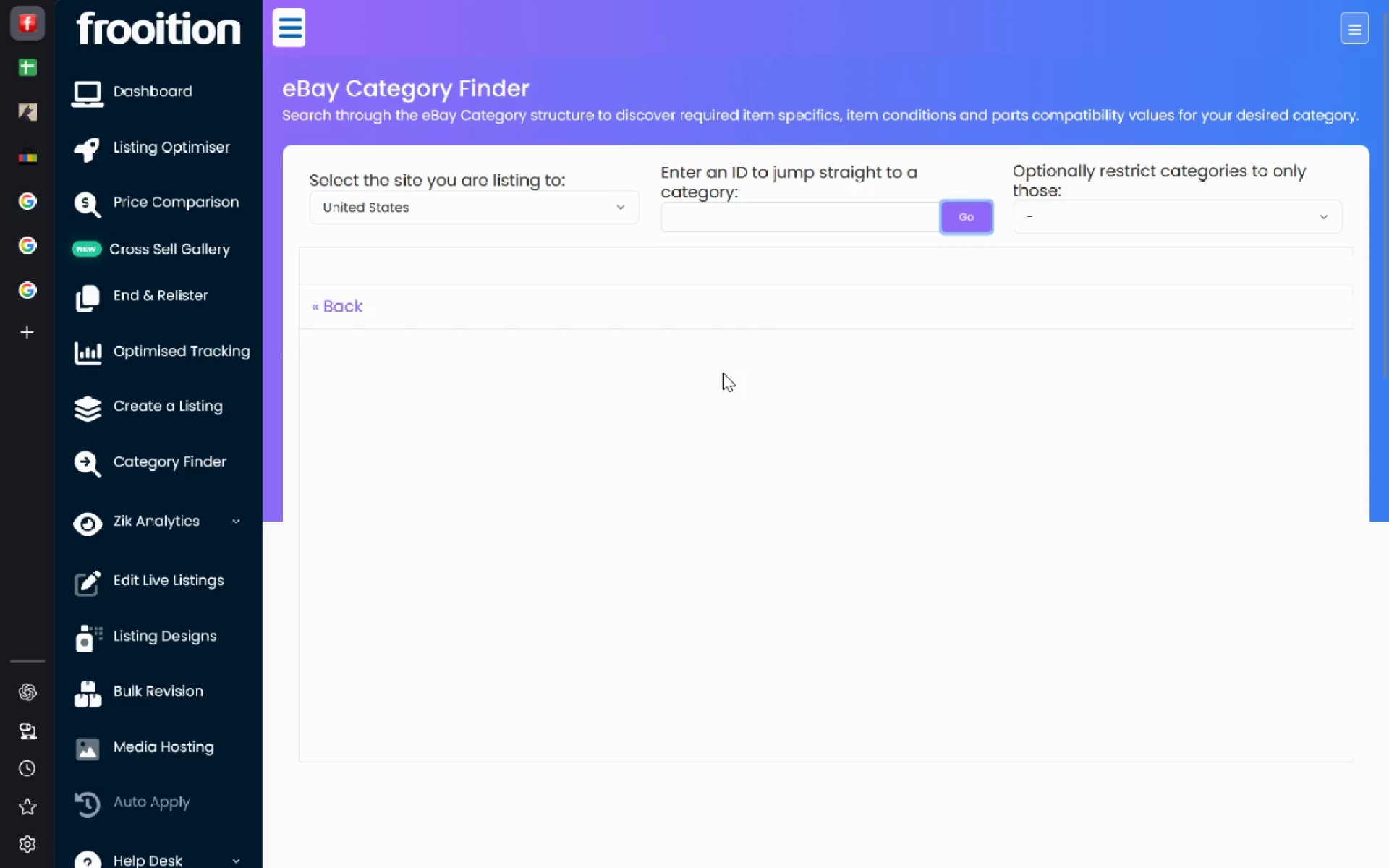 
left_click_drag(start_coordinate=[763, 201], to_coordinate=[744, 212])
 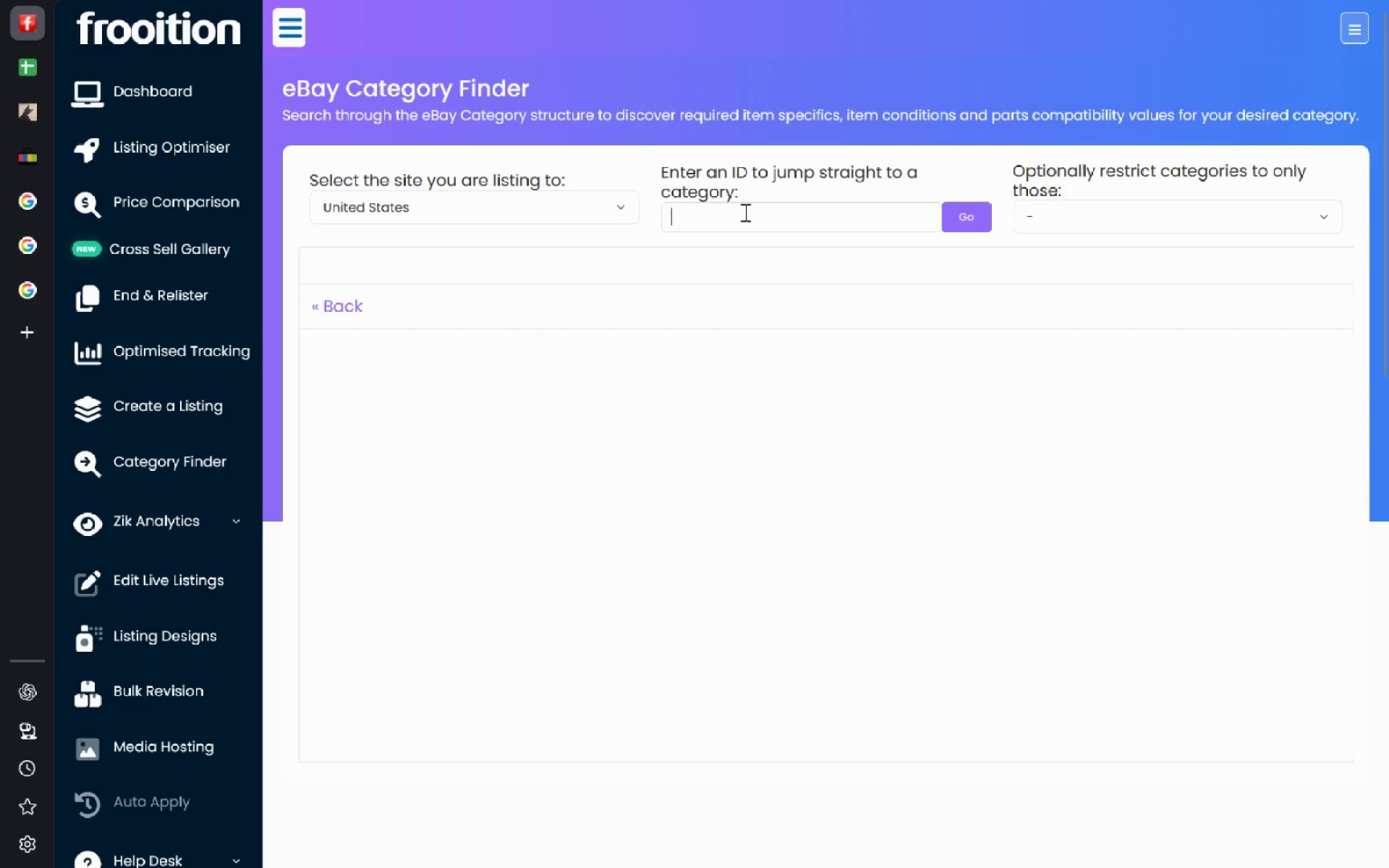 
left_click([744, 212])
 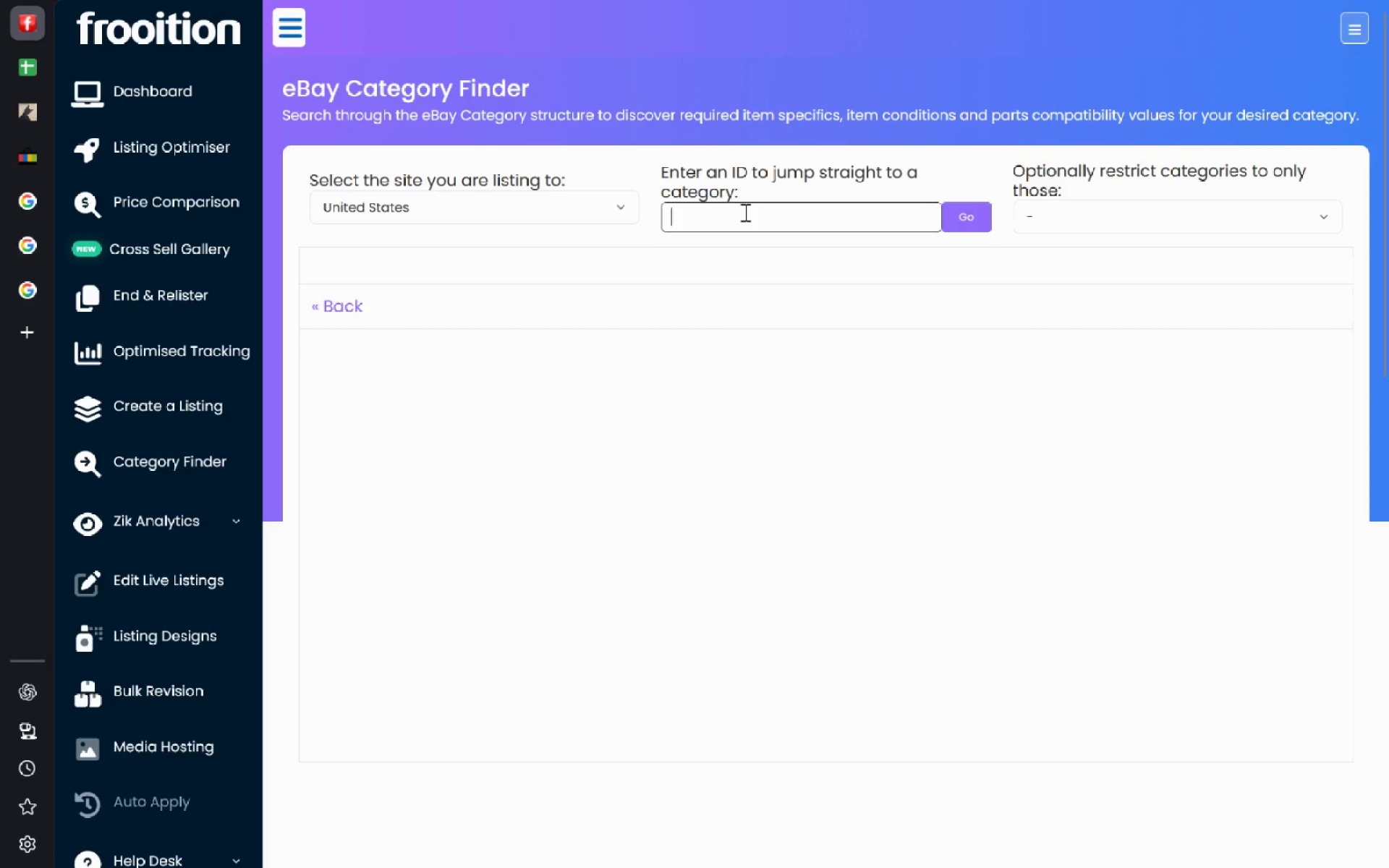 
key(Control+V)
 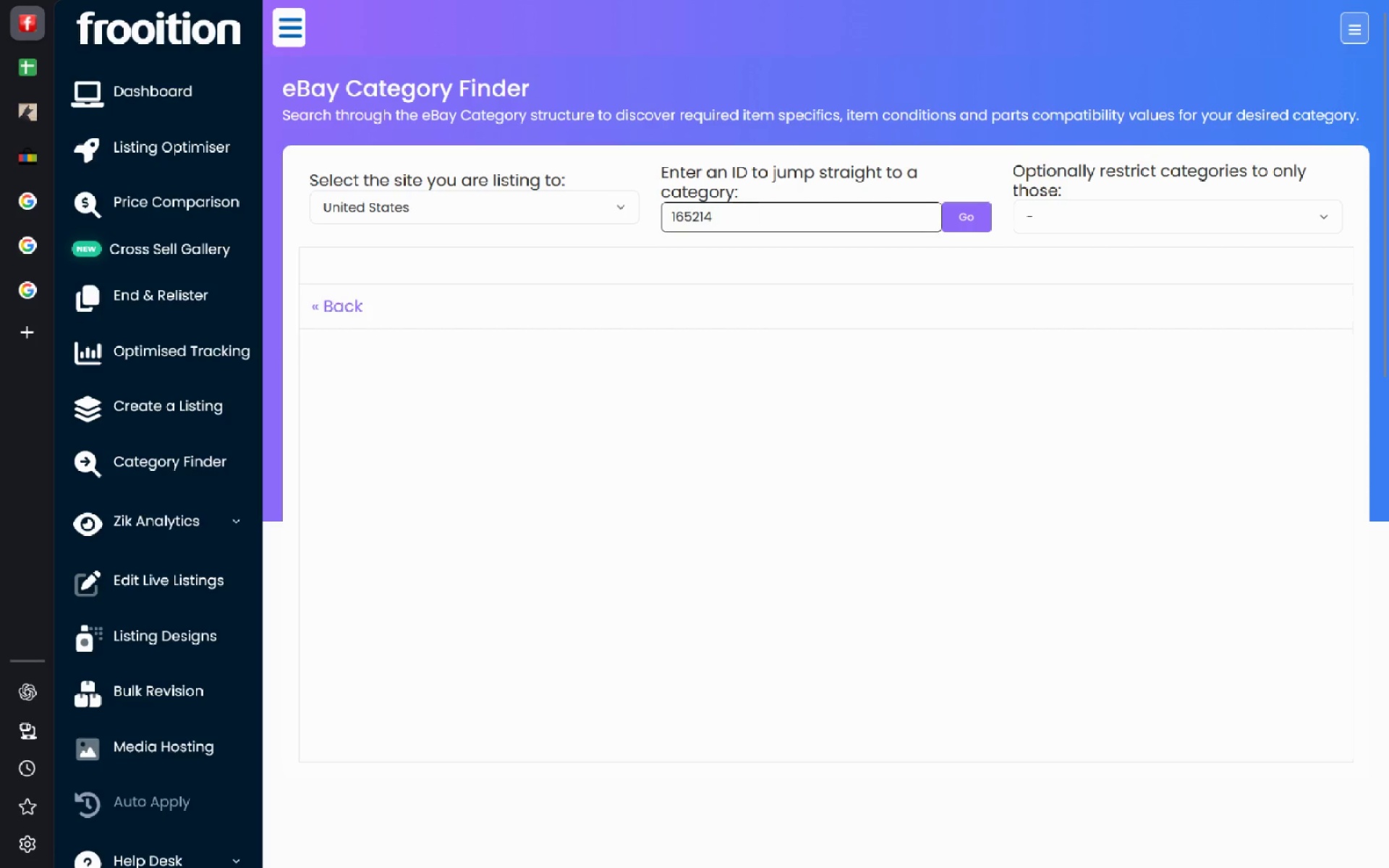 
key(Tab)
 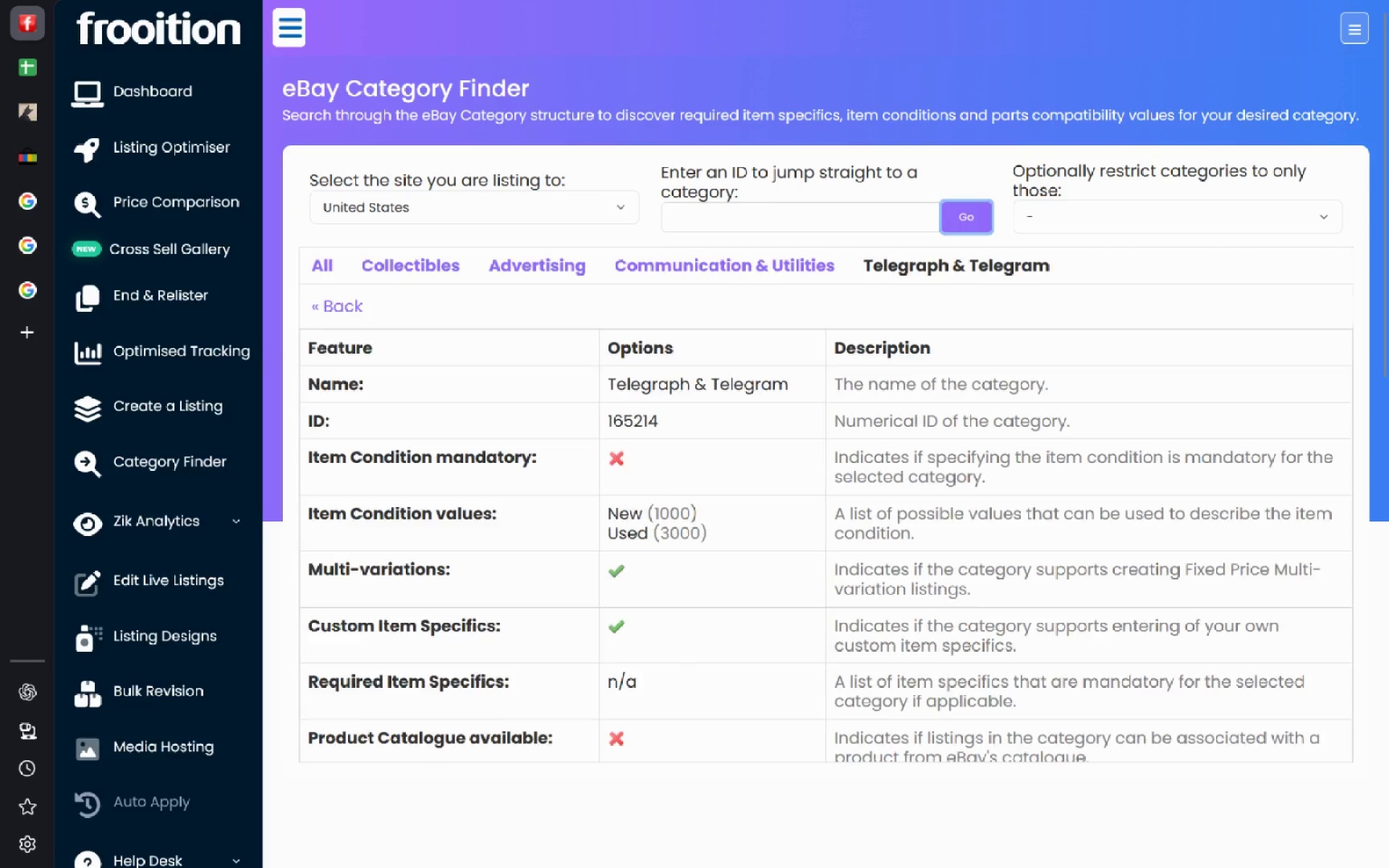 
key(Enter)
 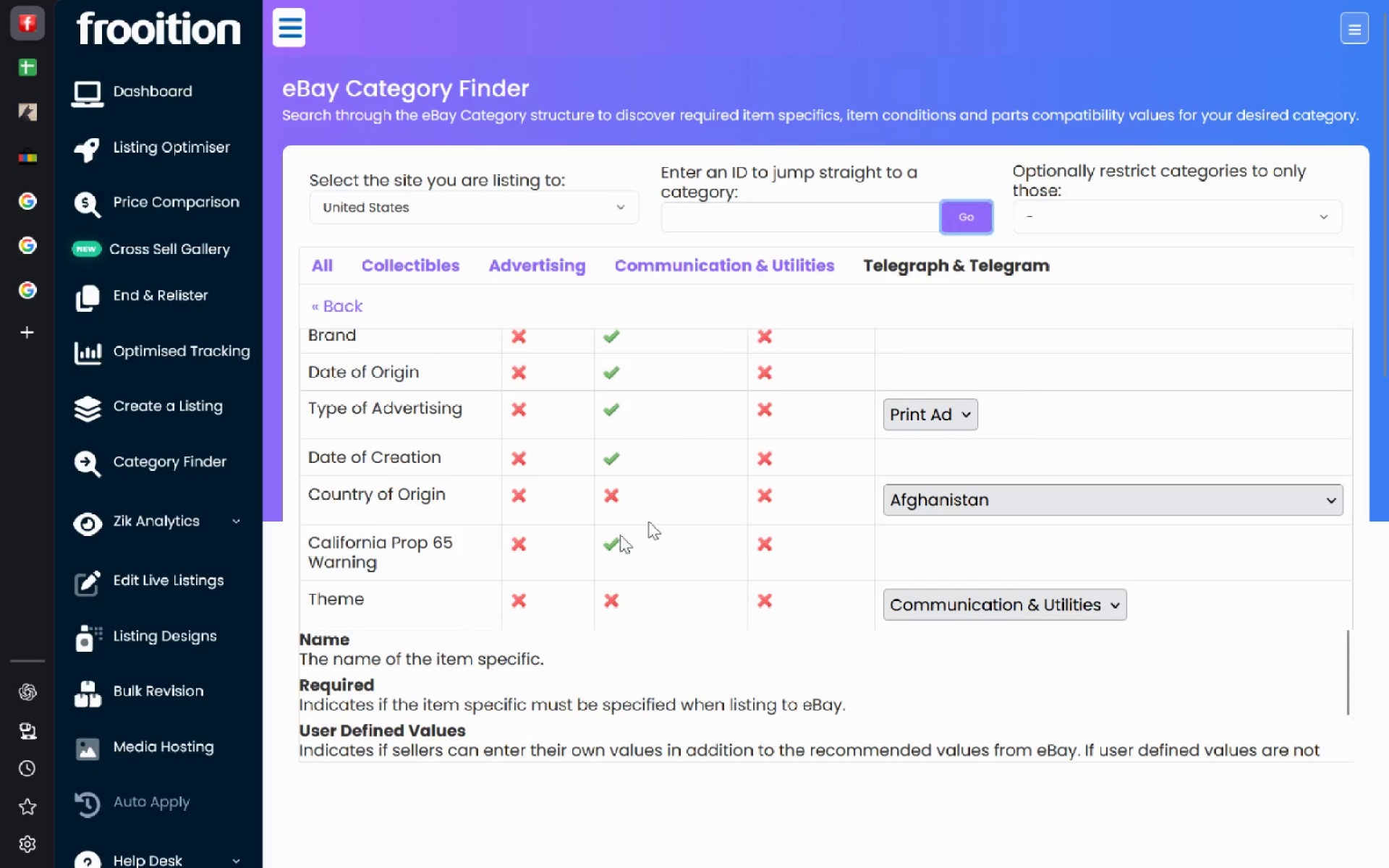 
left_click([22, 77])
 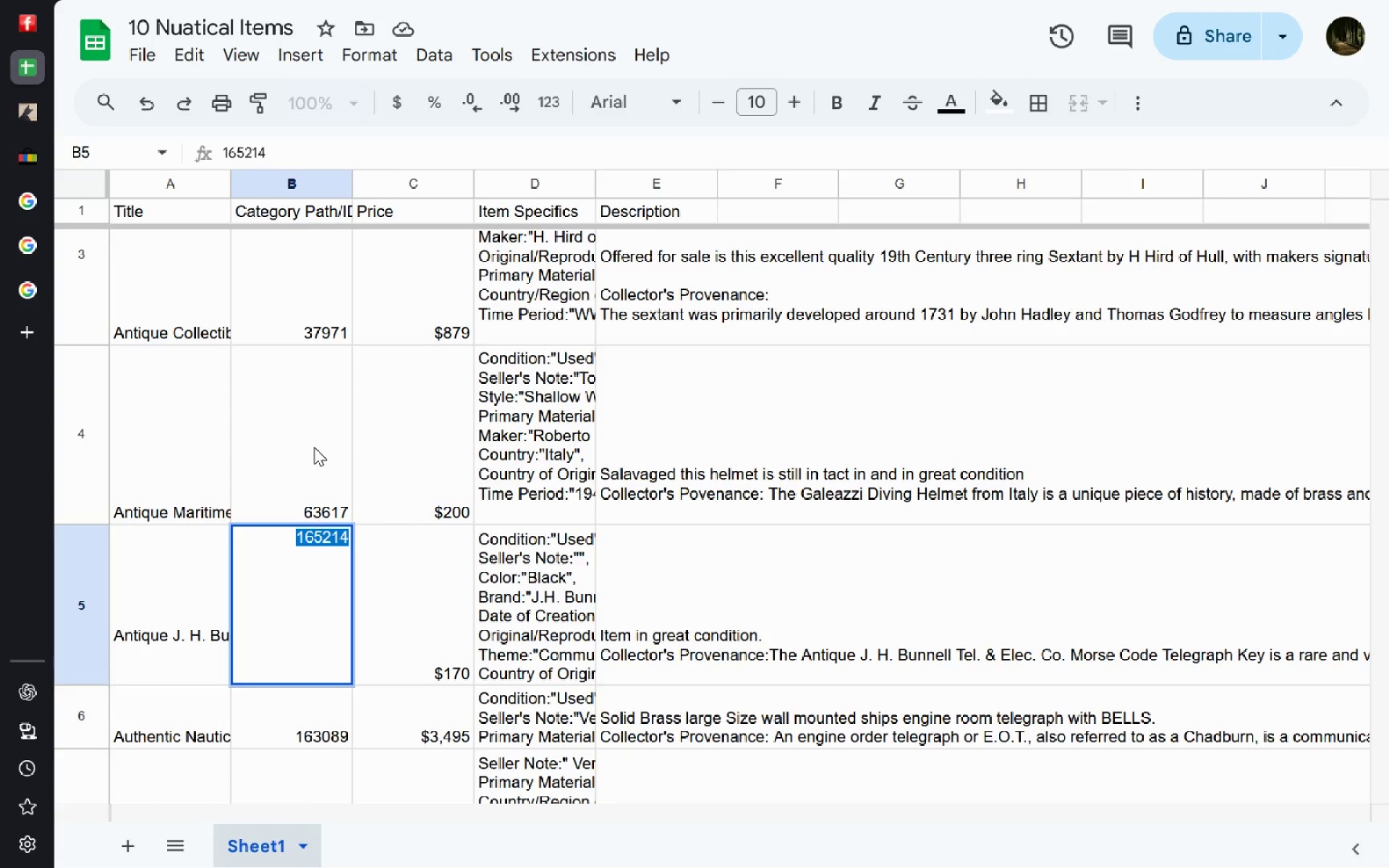 
left_click([314, 447])
 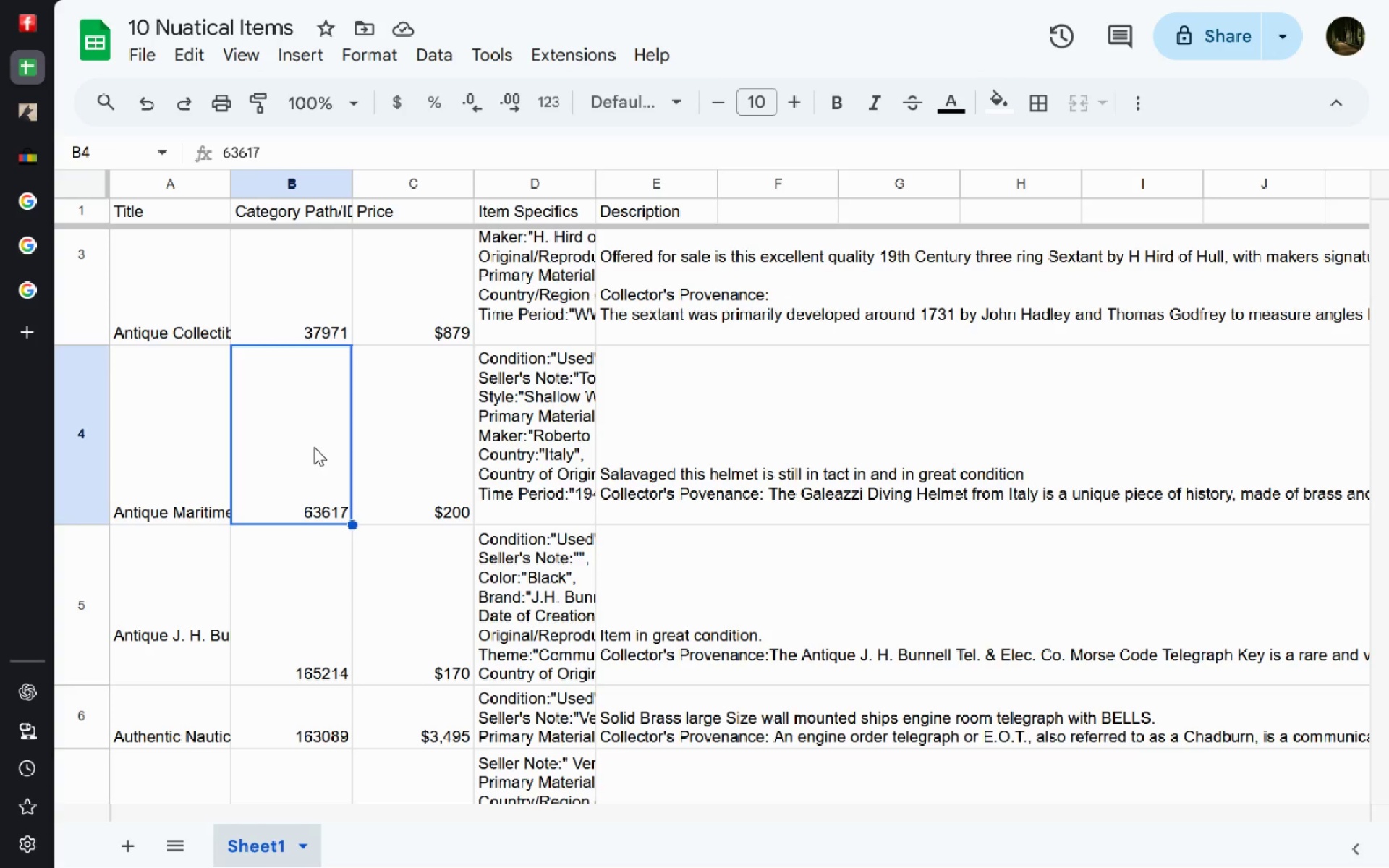 
double_click([314, 447])
 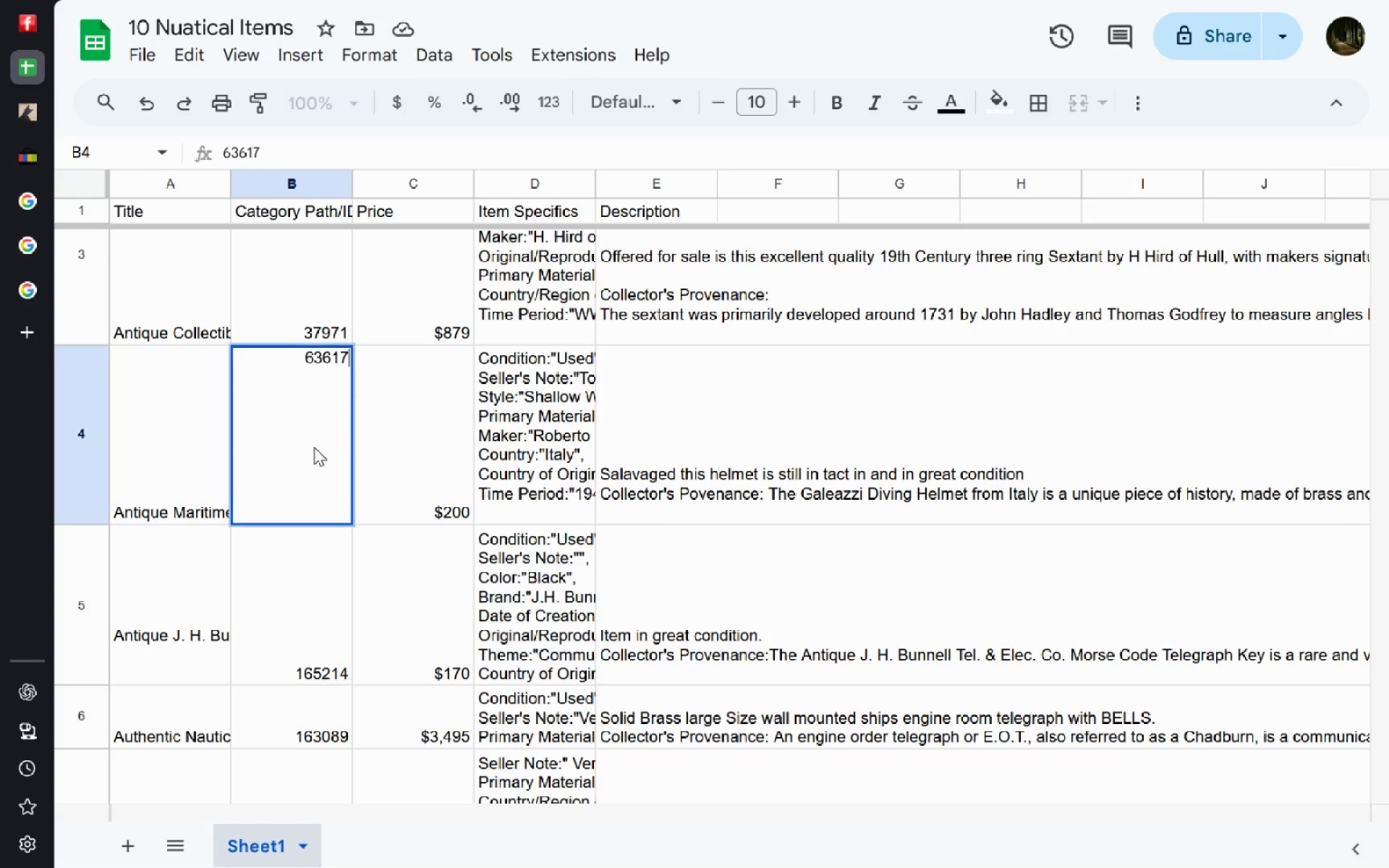 
key(Control+A)
 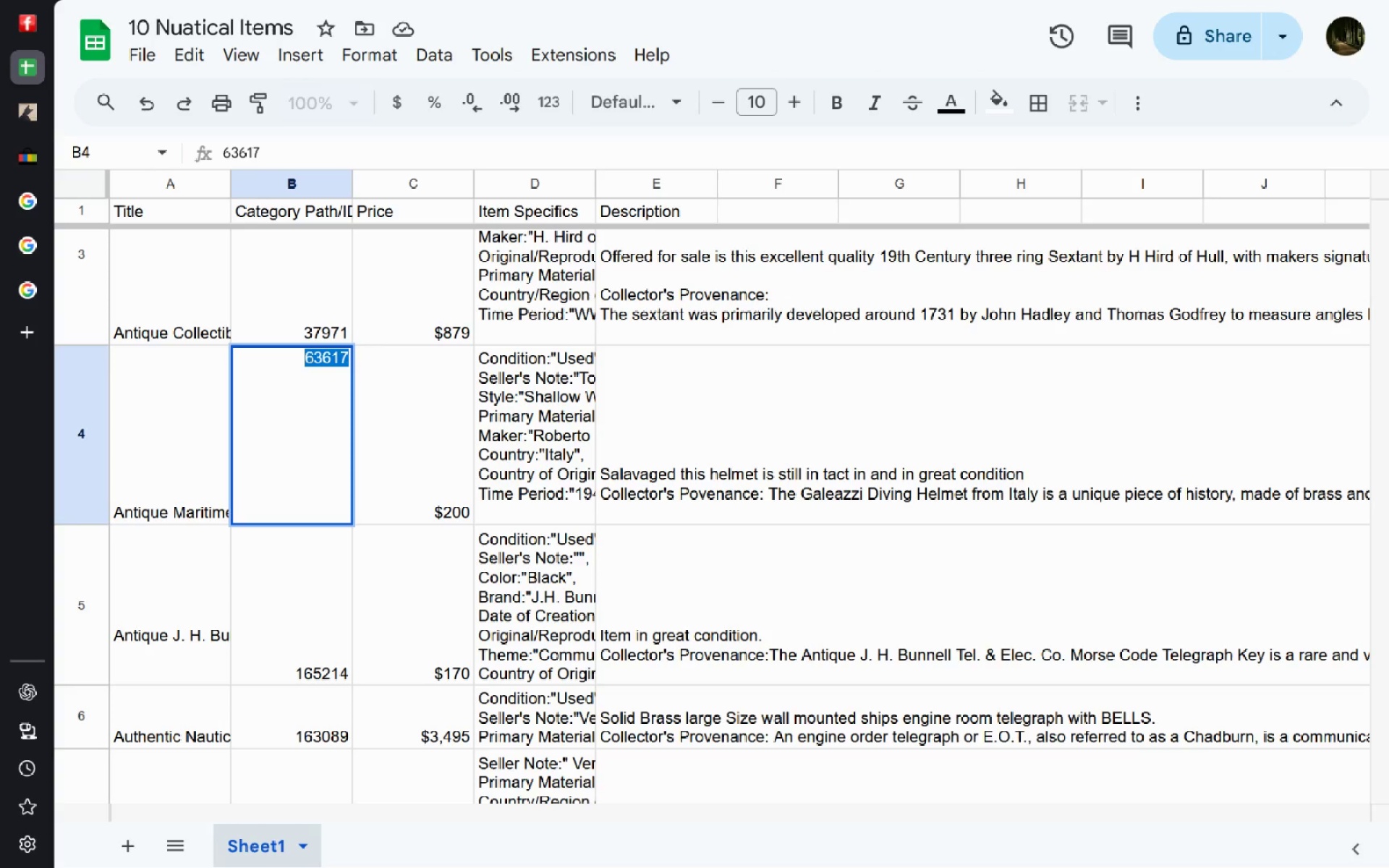 
key(Control+C)
 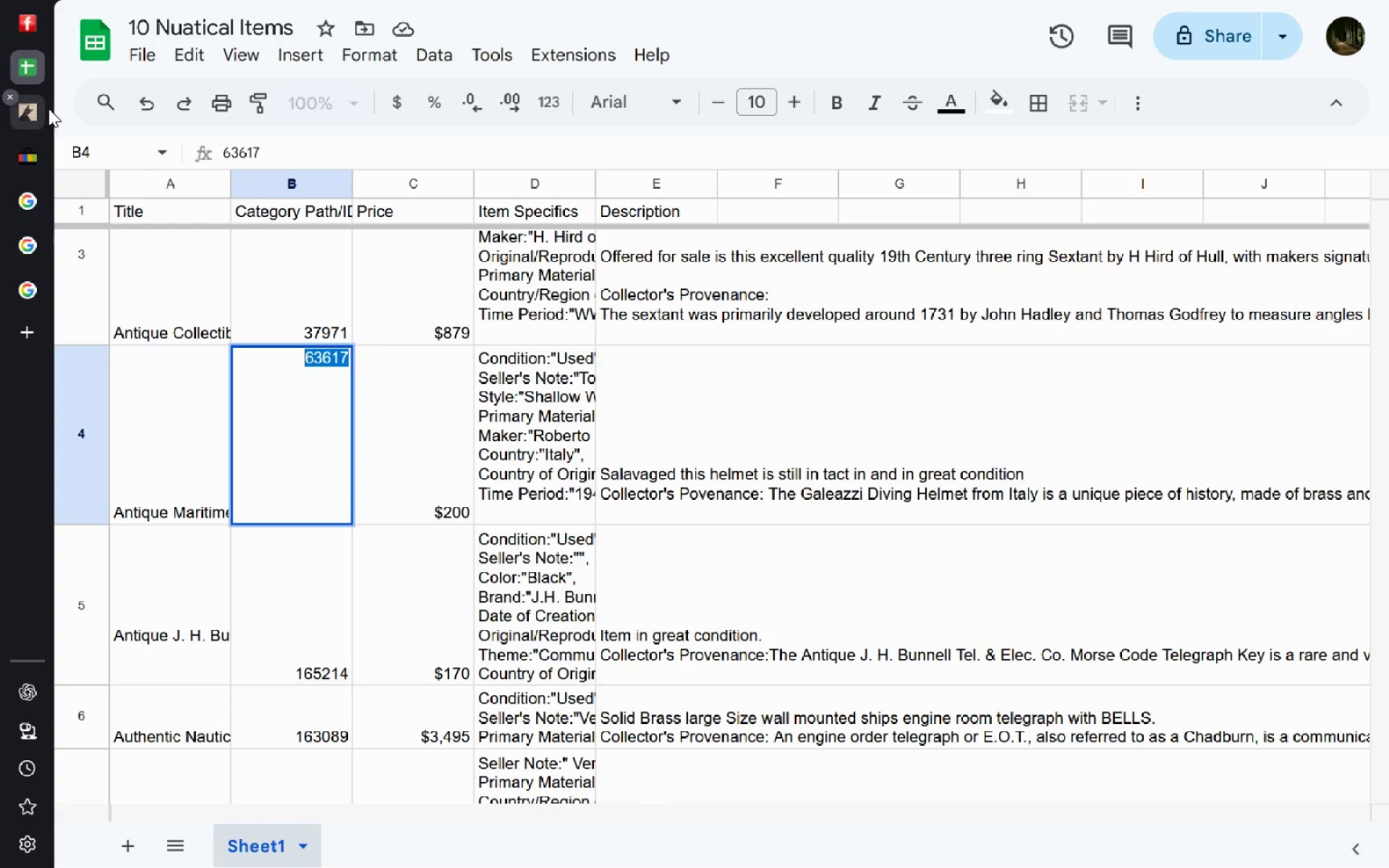 
left_click([48, 109])
 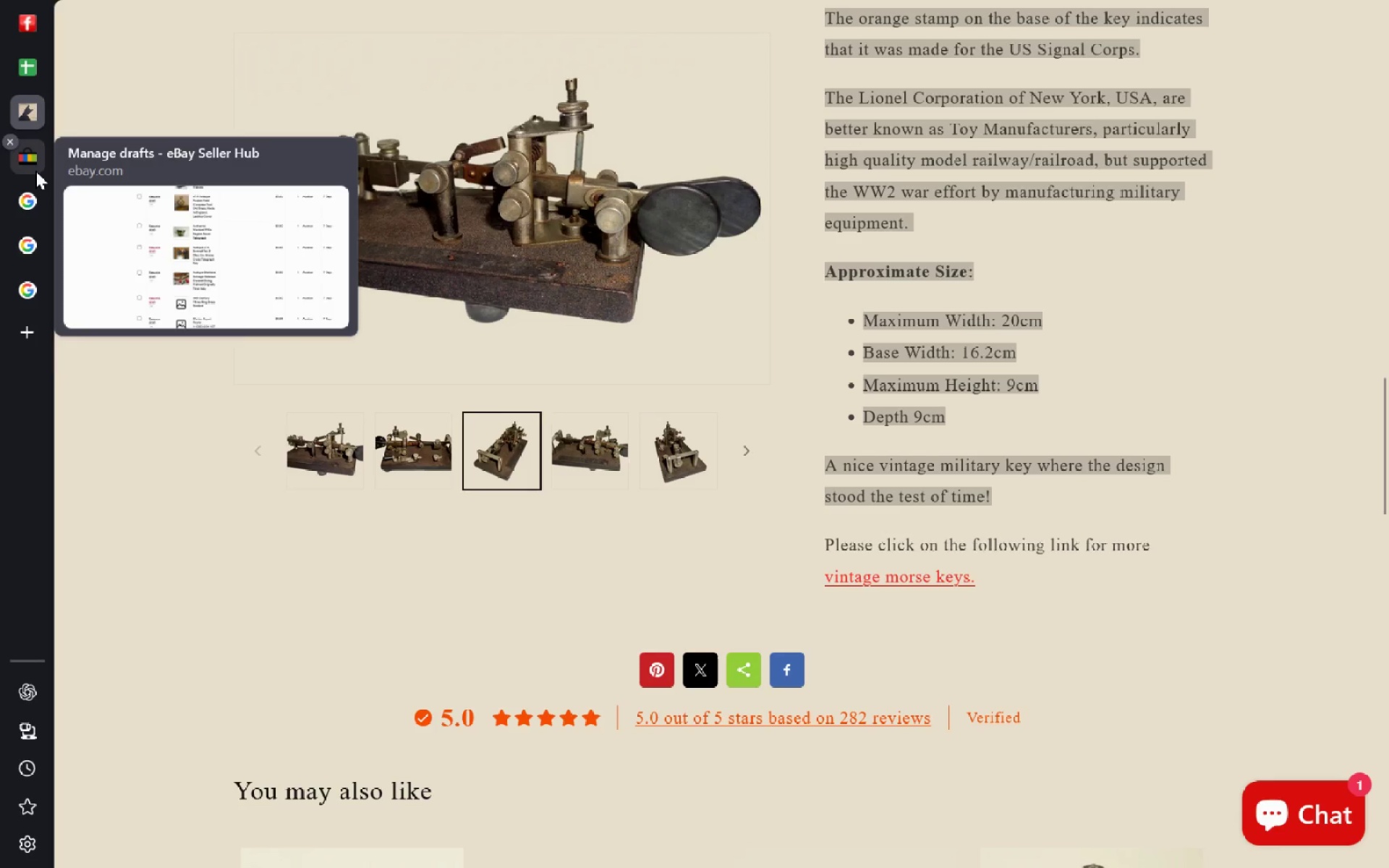 
left_click([35, 171])